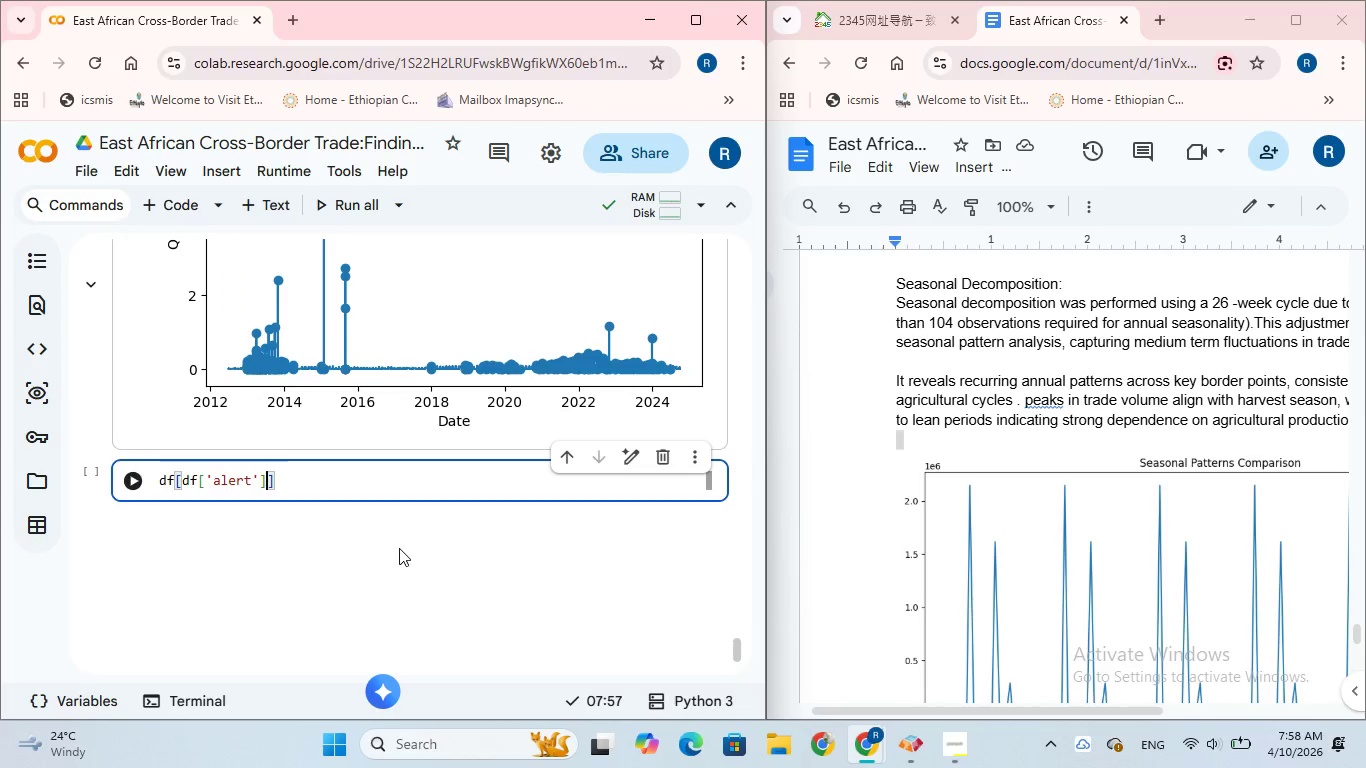 
type( == True)
 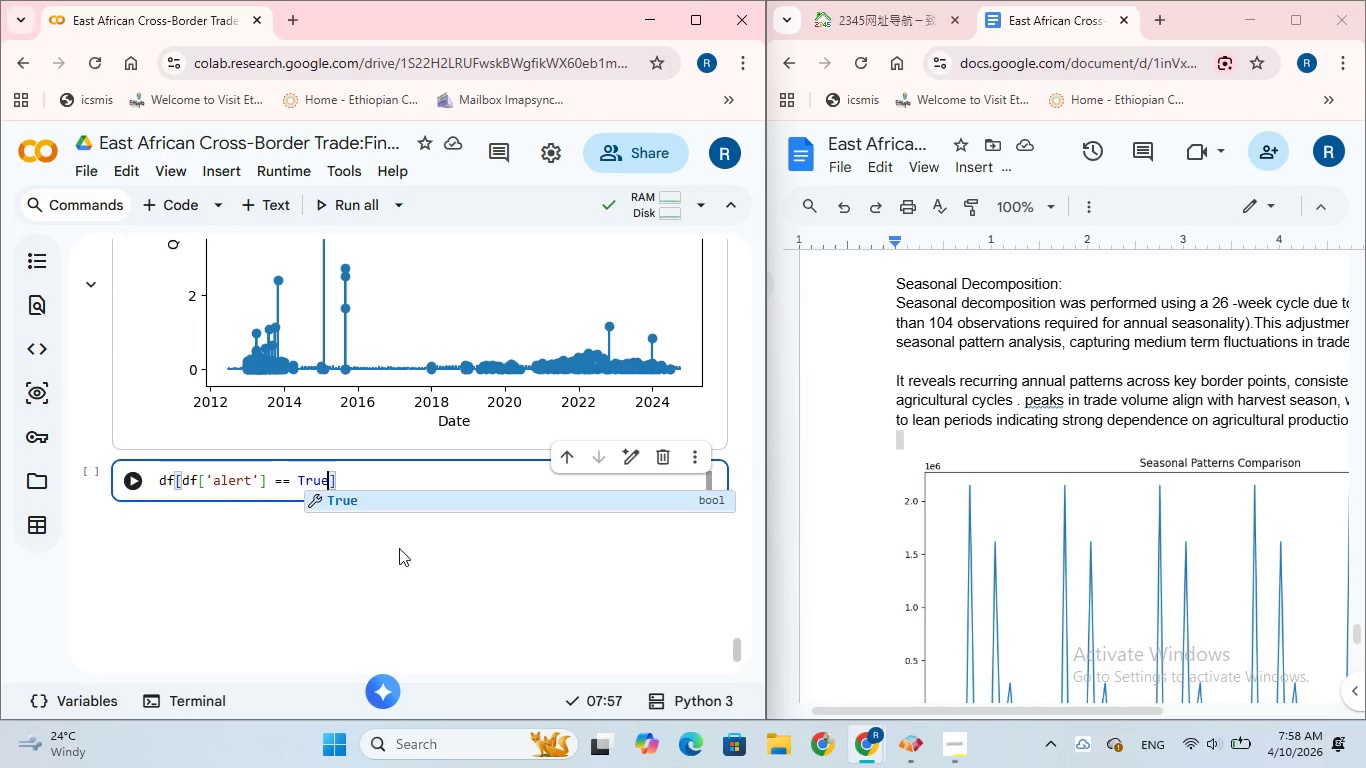 
key(ArrowRight)
 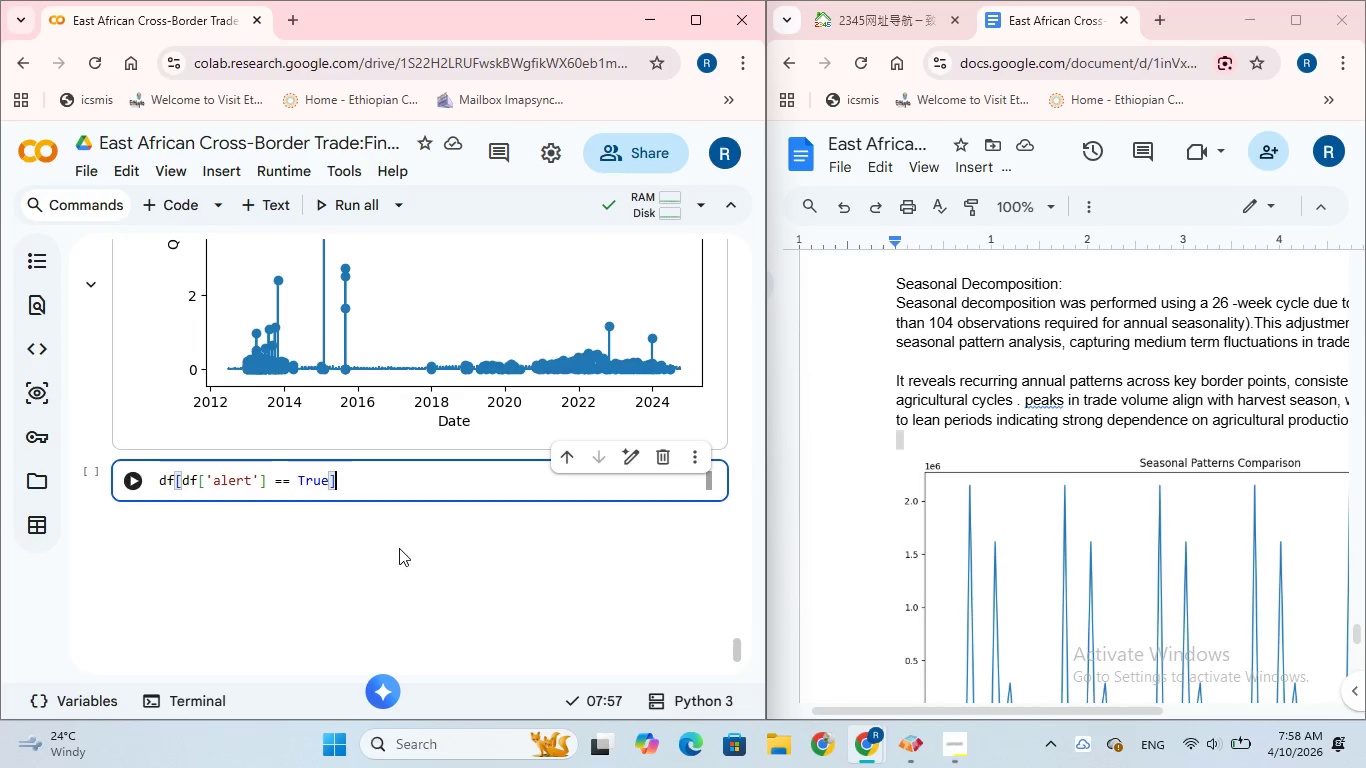 
key(BracketLeft)
 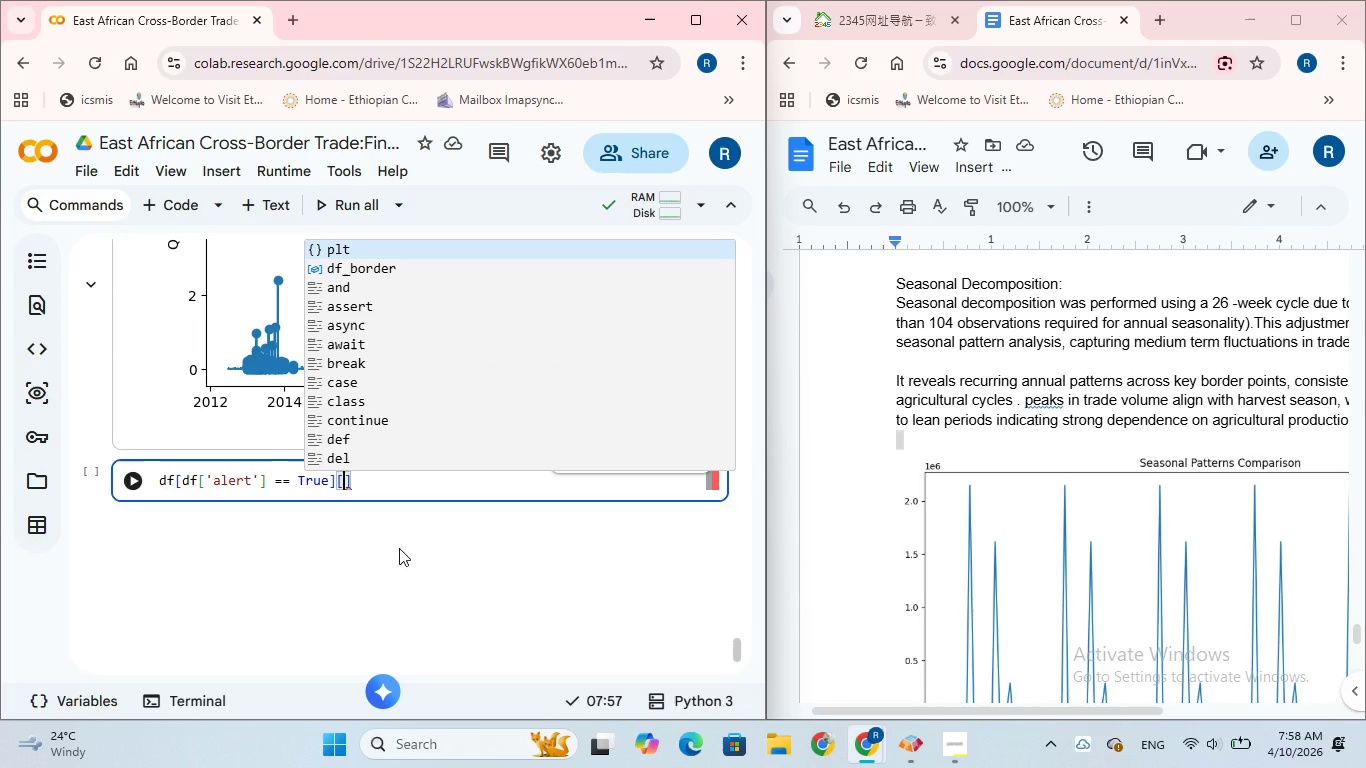 
type('product)
 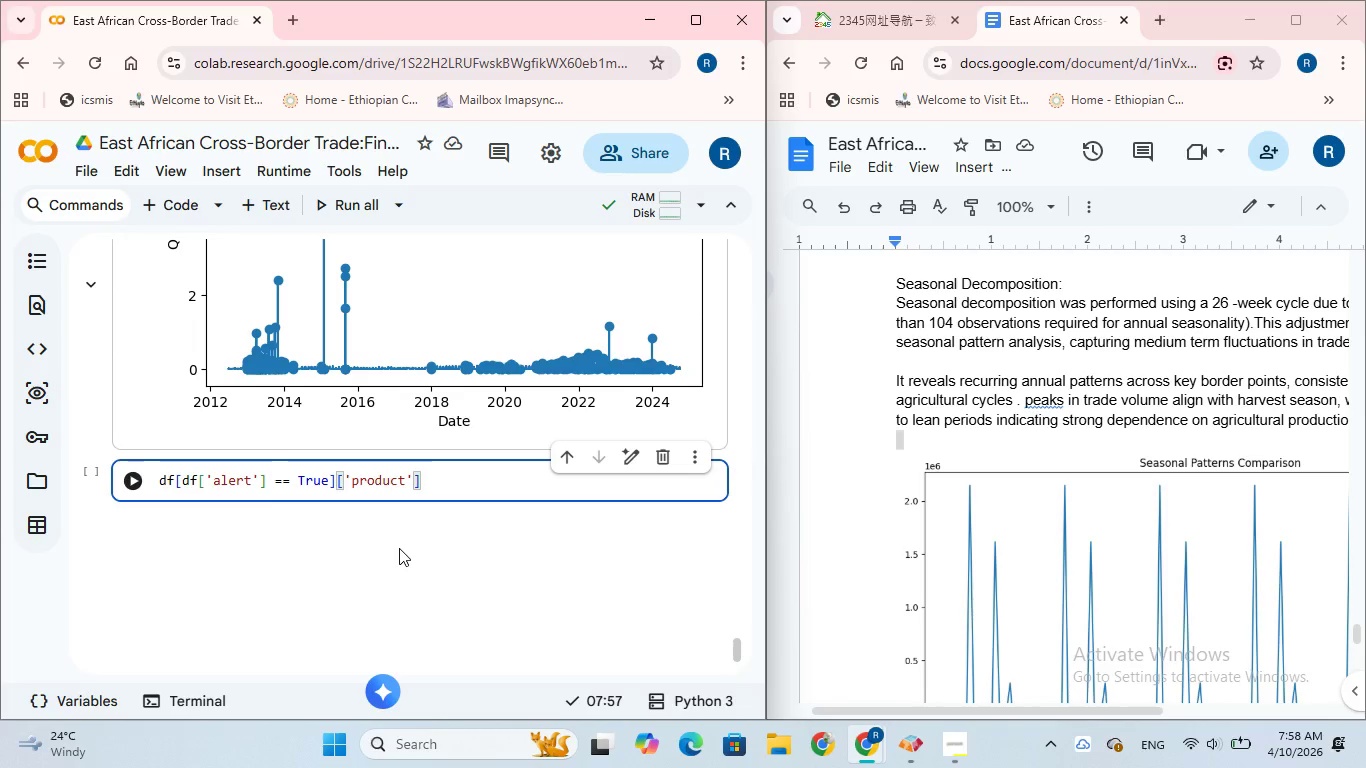 
wait(5.12)
 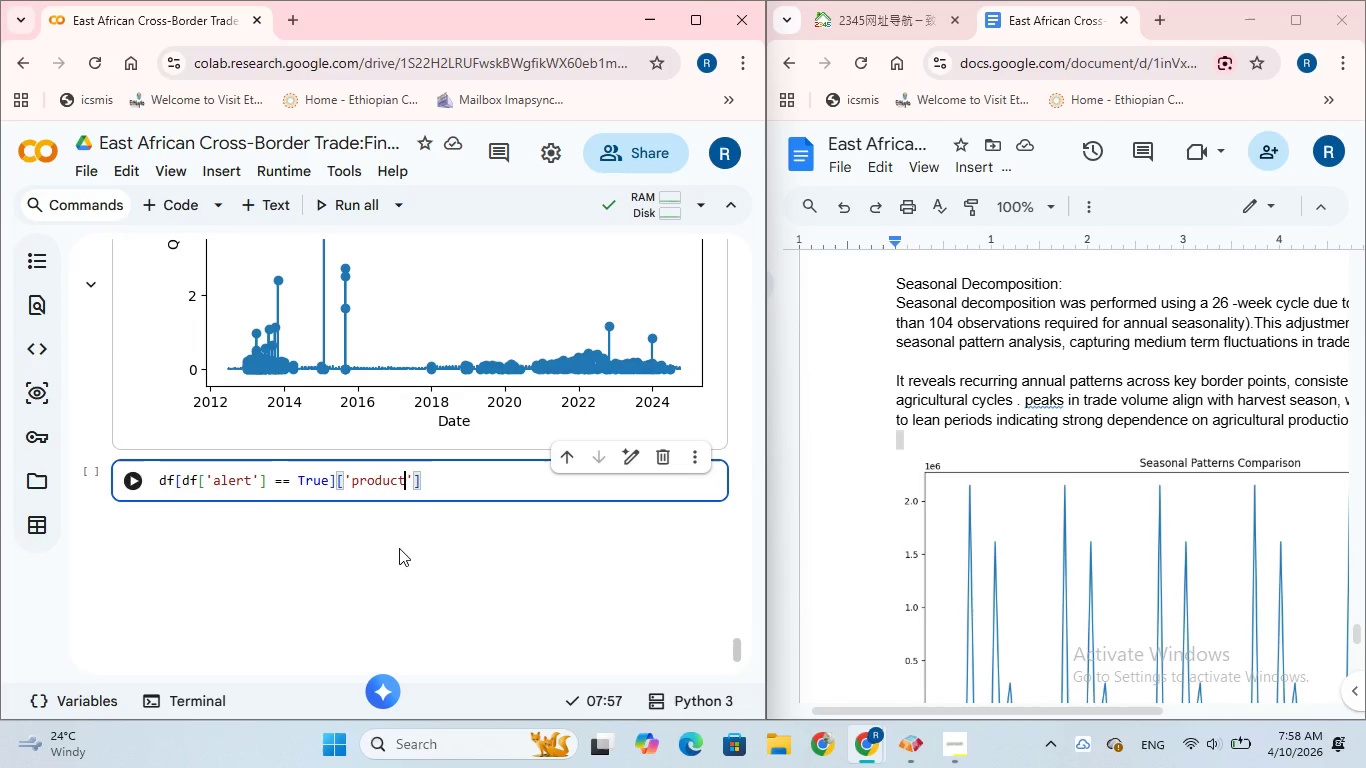 
key(ArrowRight)
 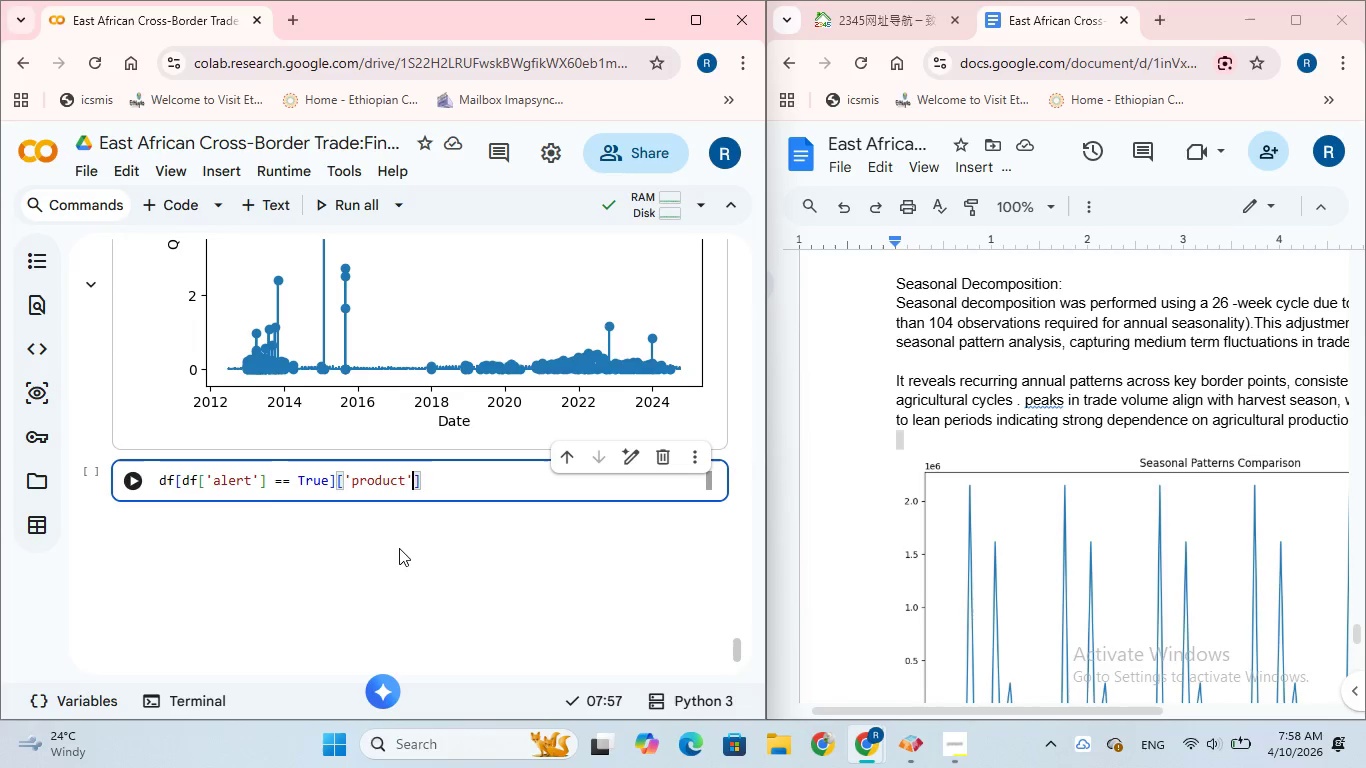 
key(ArrowRight)
 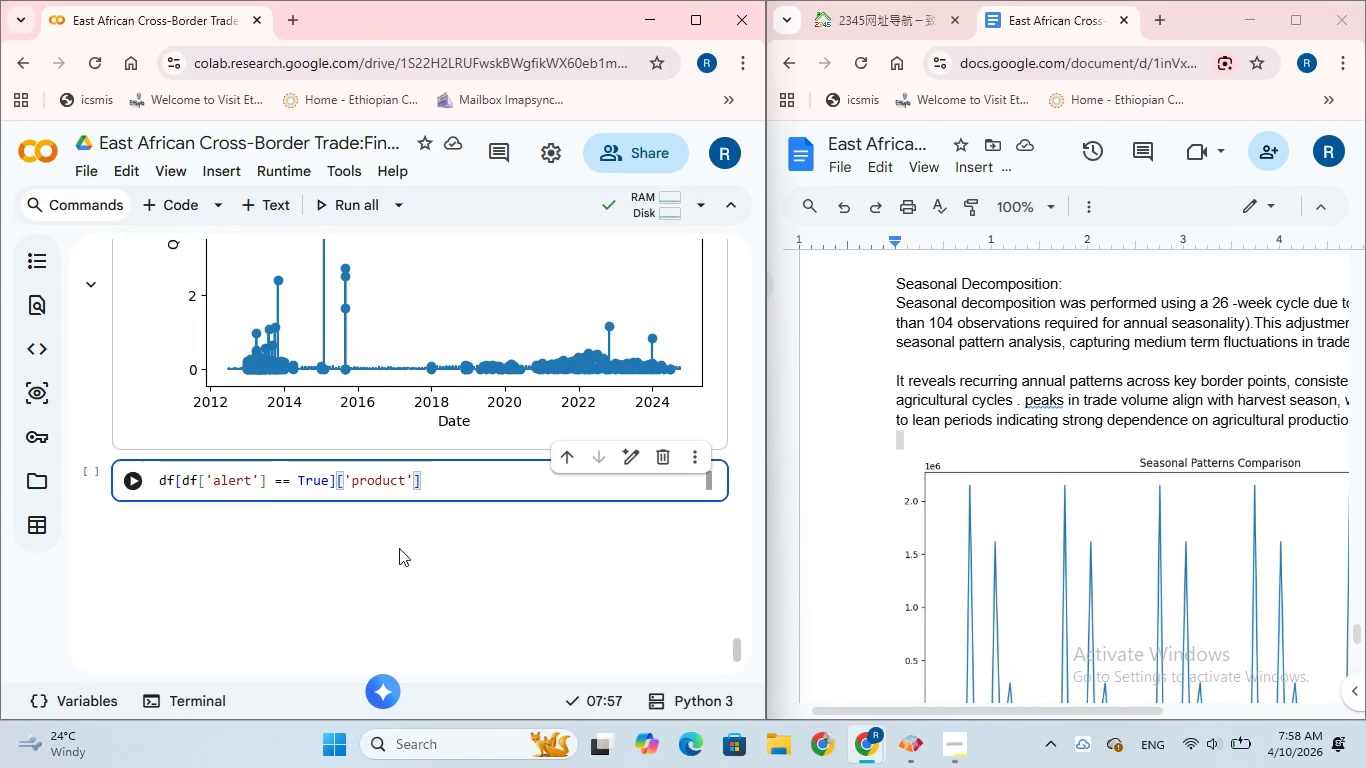 
type(.value_counts()
 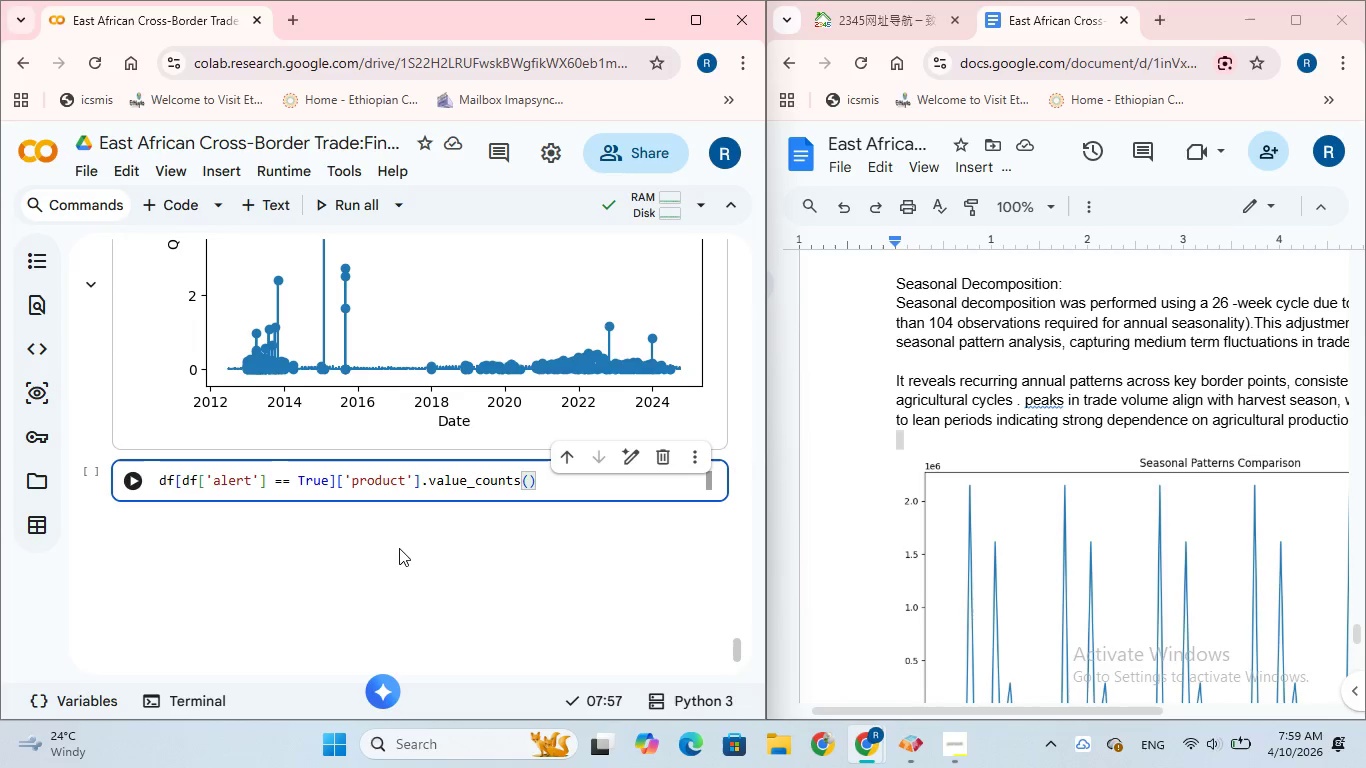 
left_click([132, 482])
 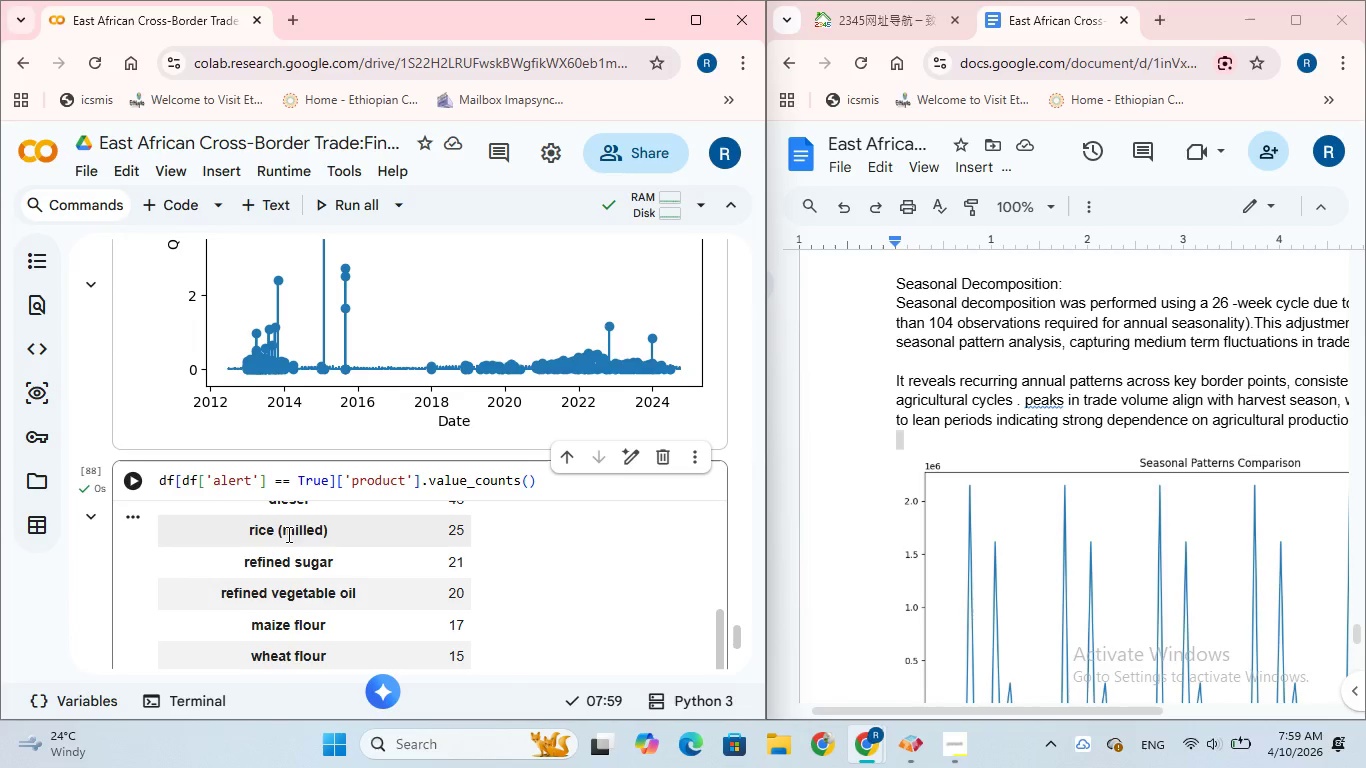 
wait(5.17)
 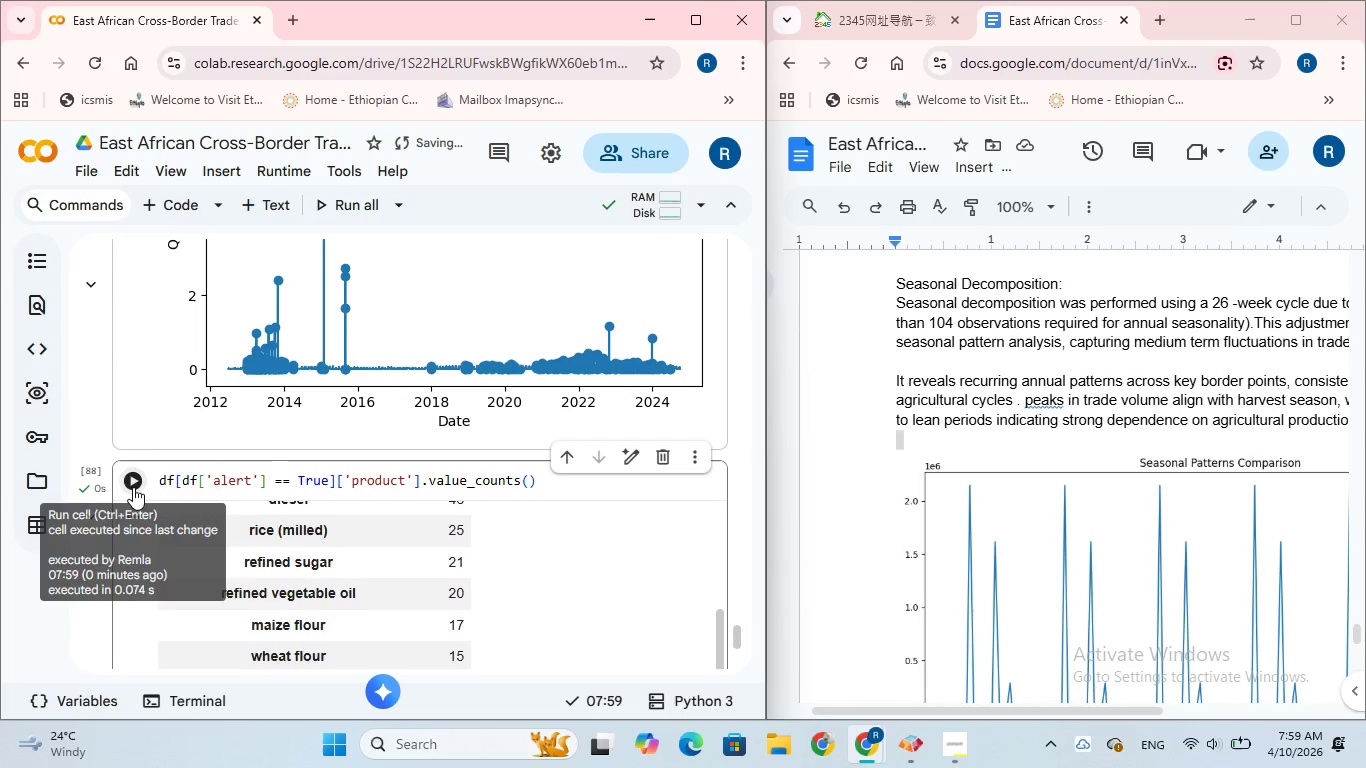 
scroll: coordinate [335, 458], scroll_direction: down, amount: 3.0
 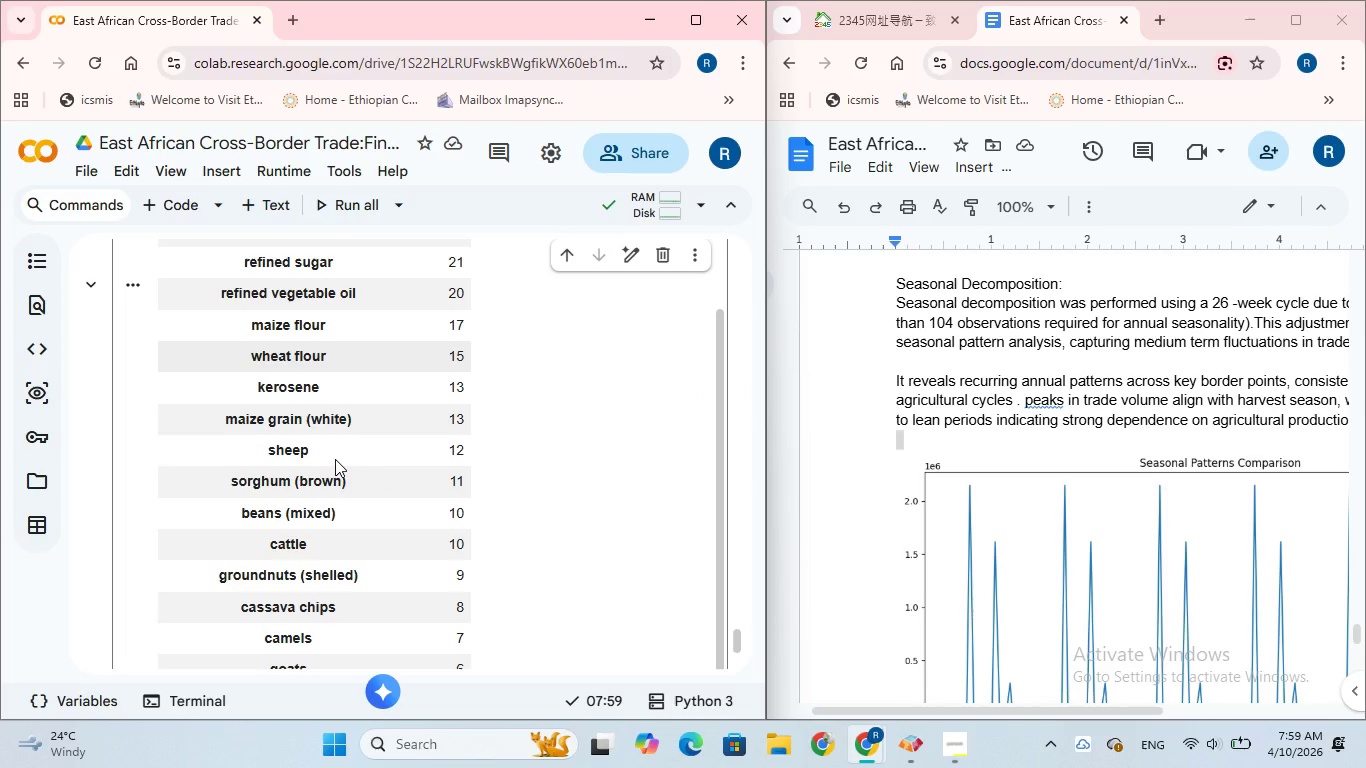 
scroll: coordinate [335, 459], scroll_direction: up, amount: 2.0
 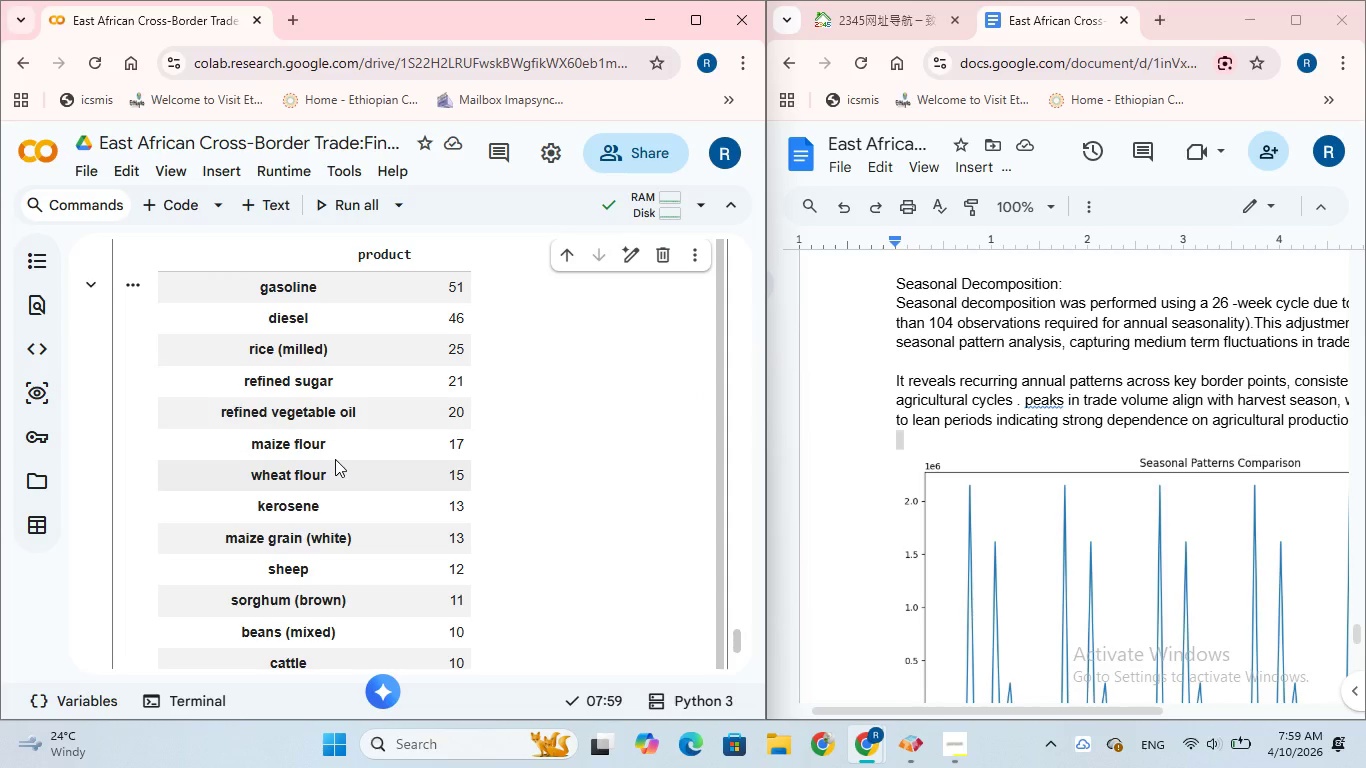 
scroll: coordinate [335, 459], scroll_direction: down, amount: 3.0
 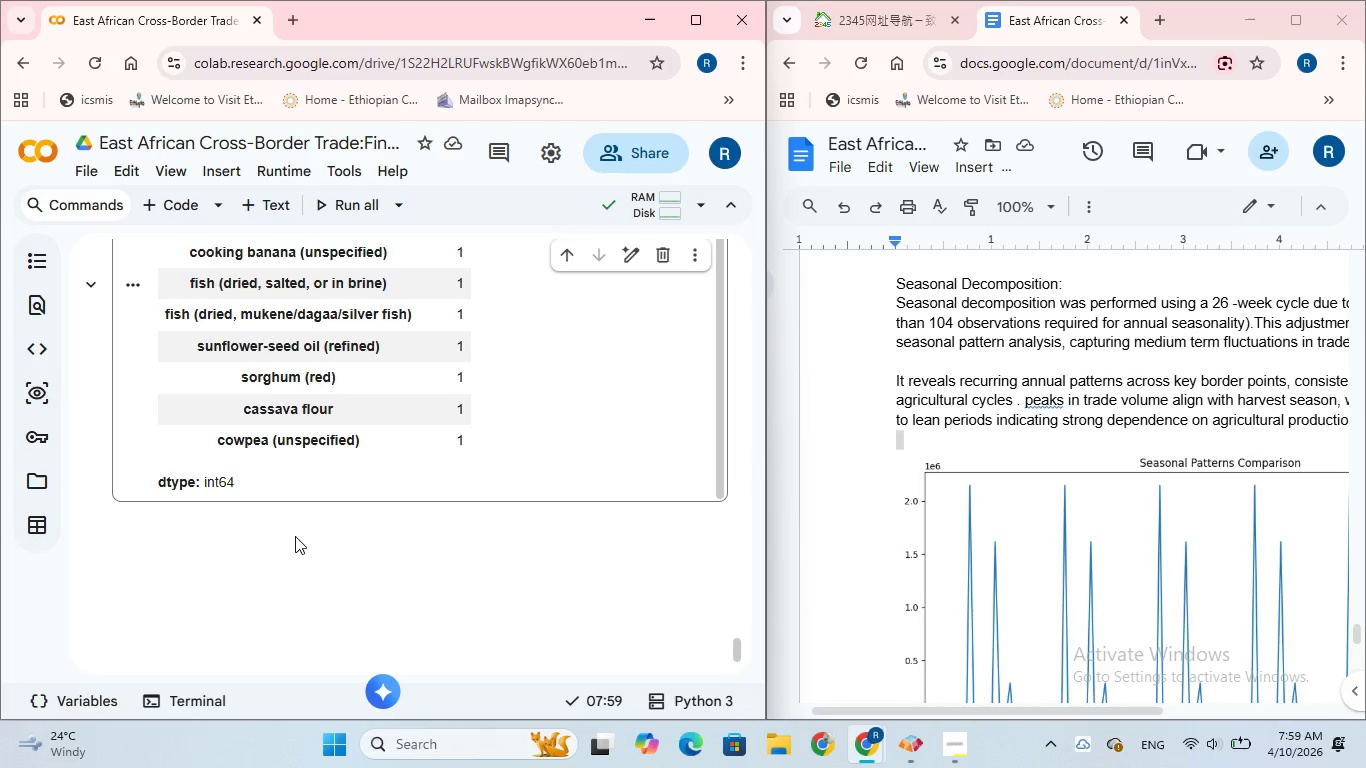 
left_click([364, 515])
 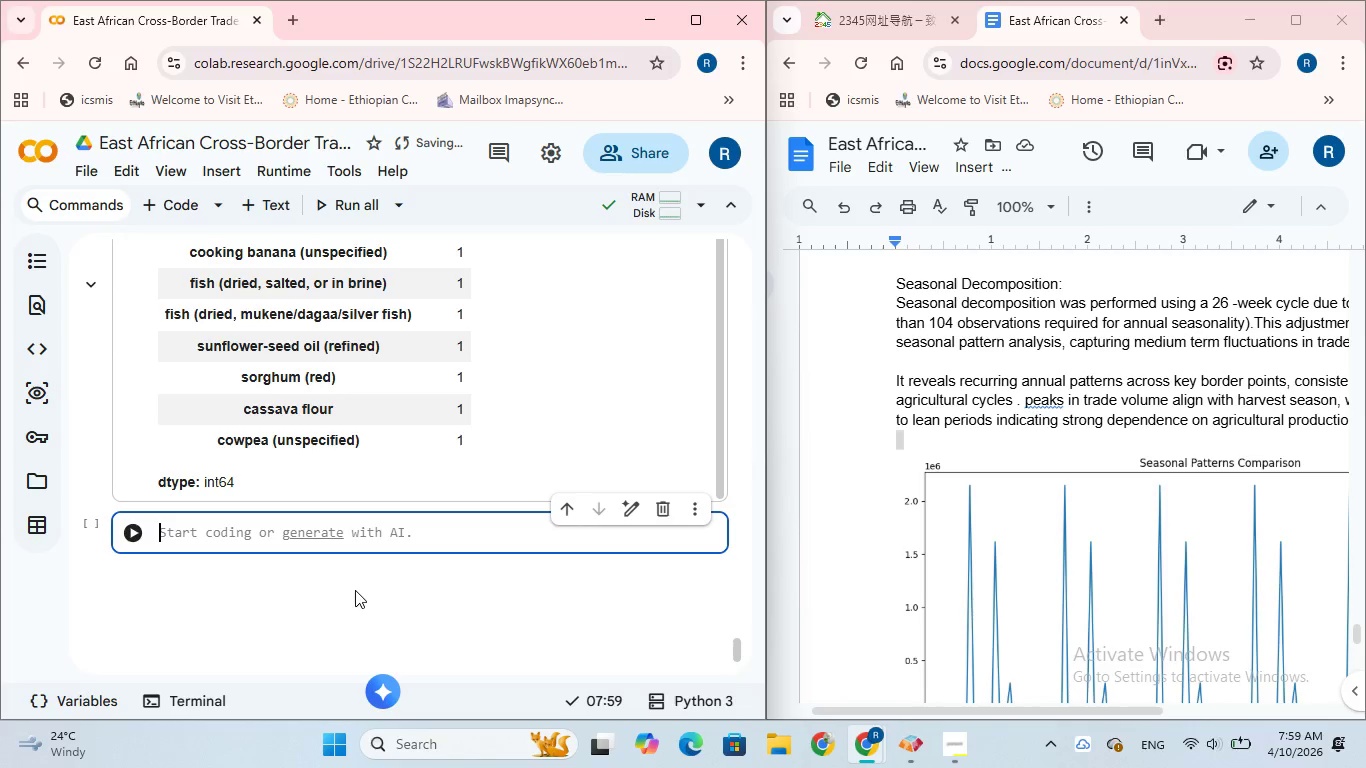 
wait(21.38)
 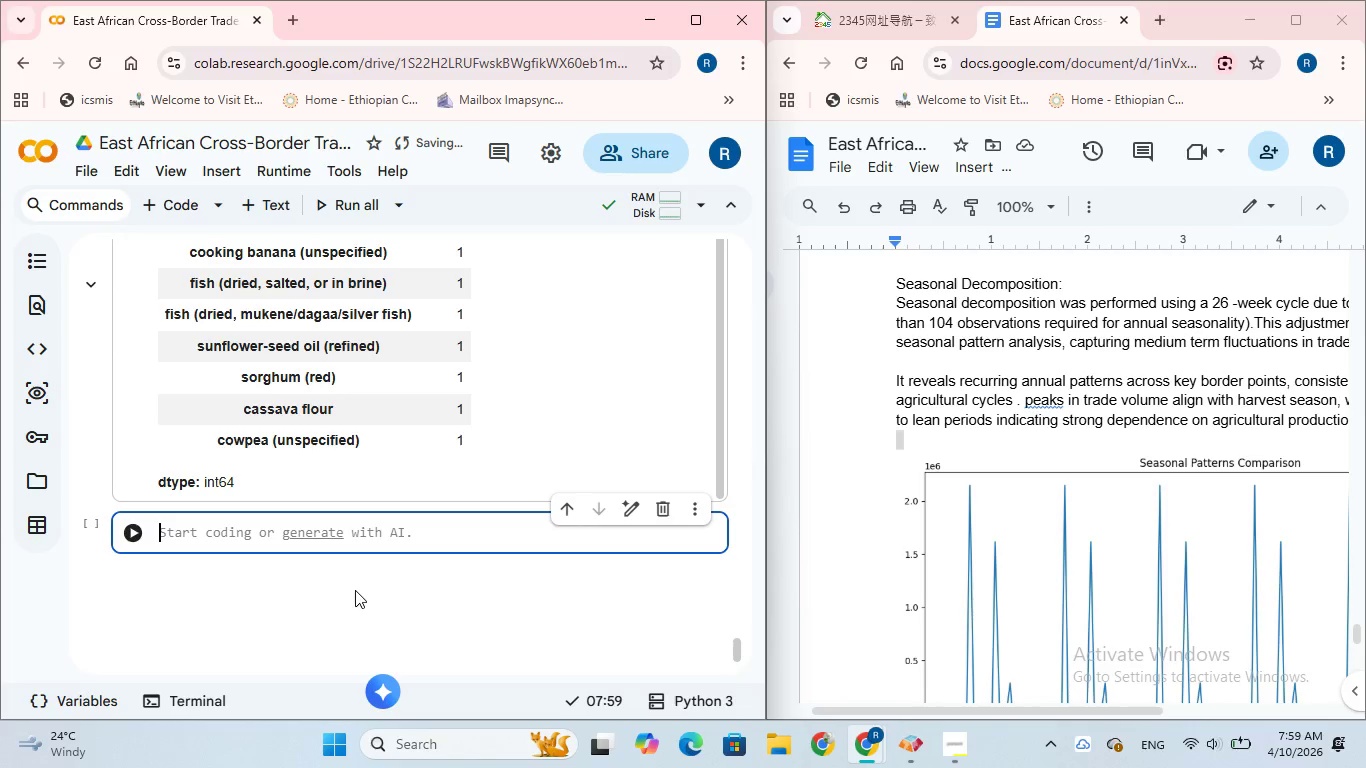 
type(product = 'gasoline)
 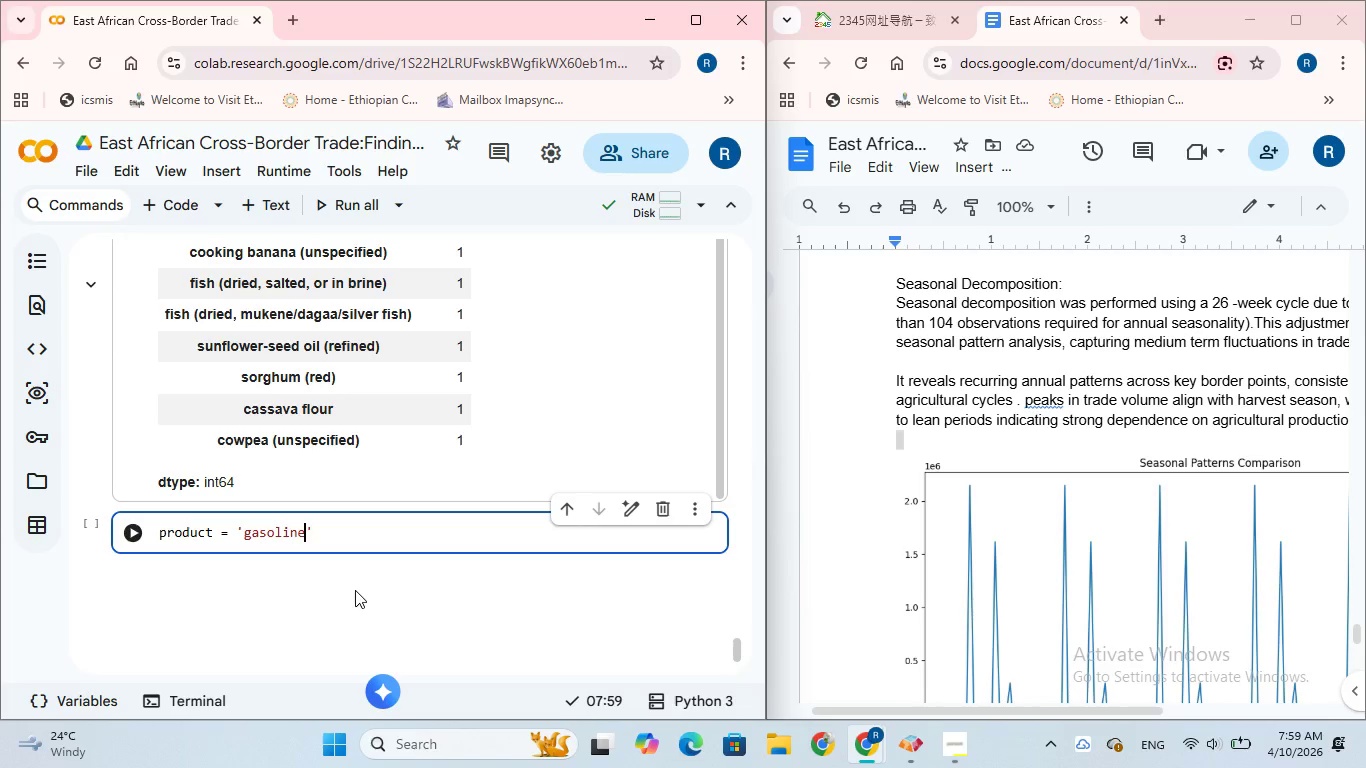 
key(ArrowRight)
 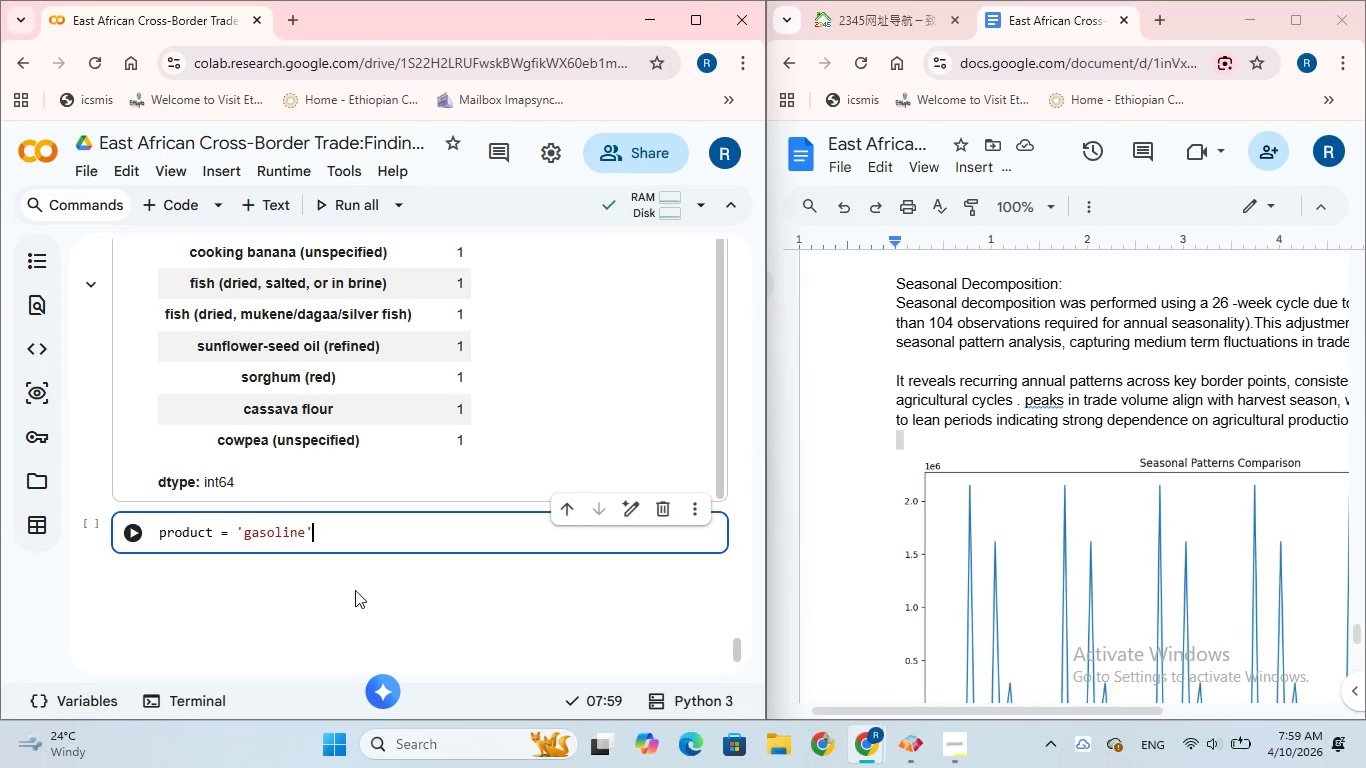 
key(Enter)
 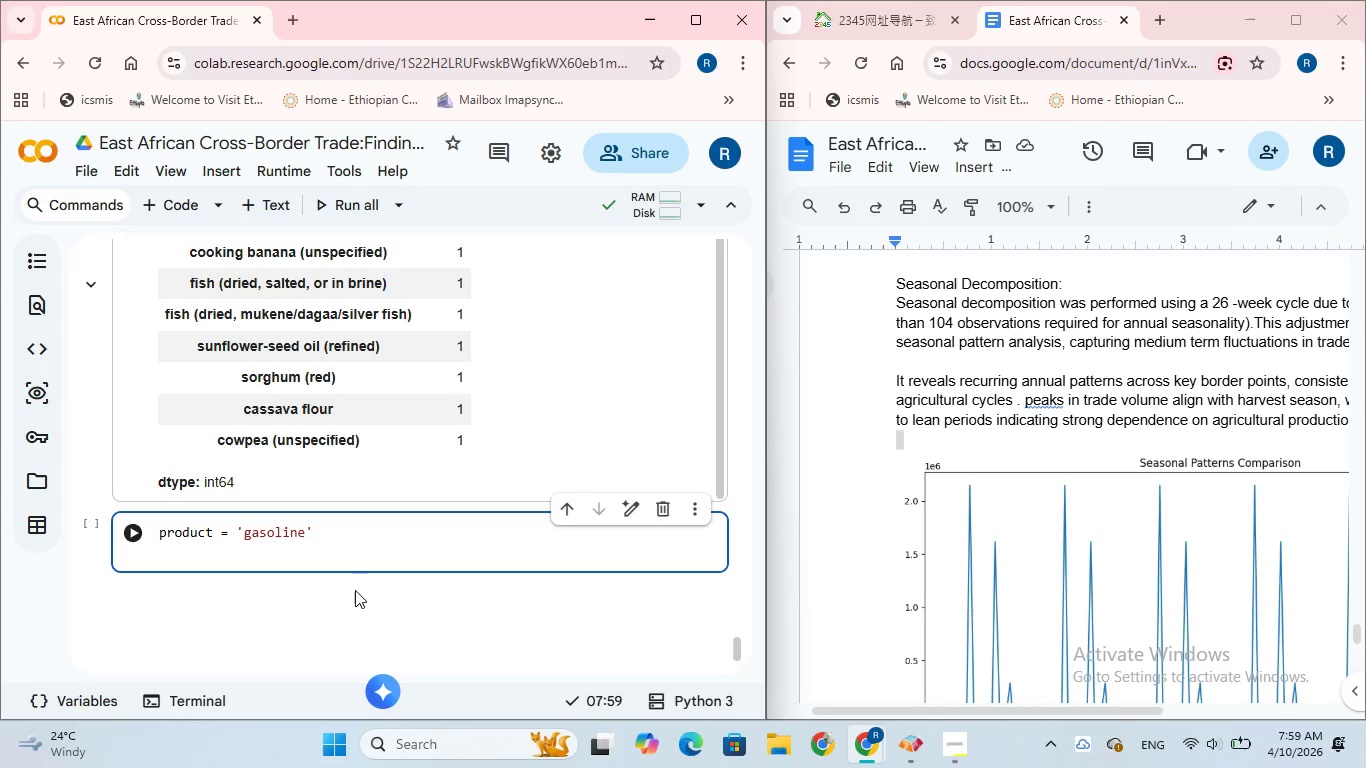 
type(df_prod)
 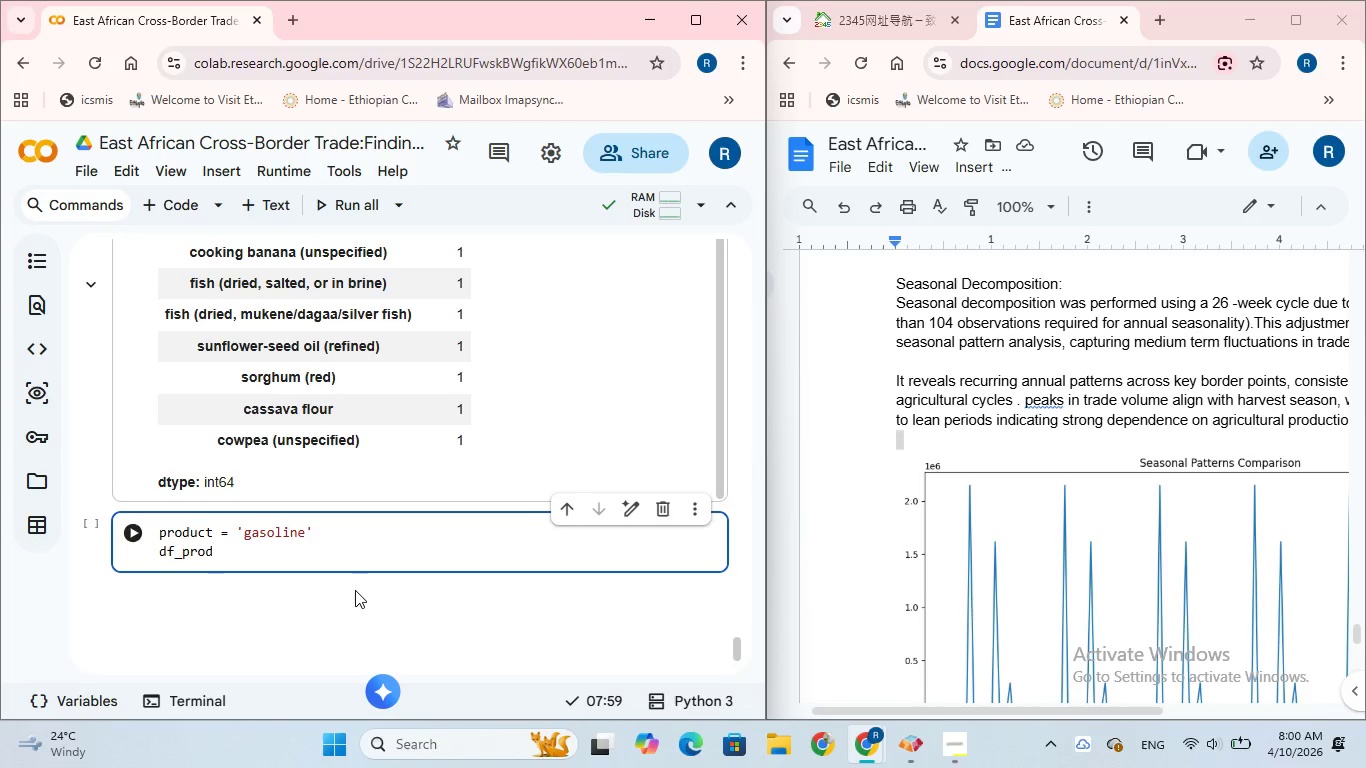 
wait(6.34)
 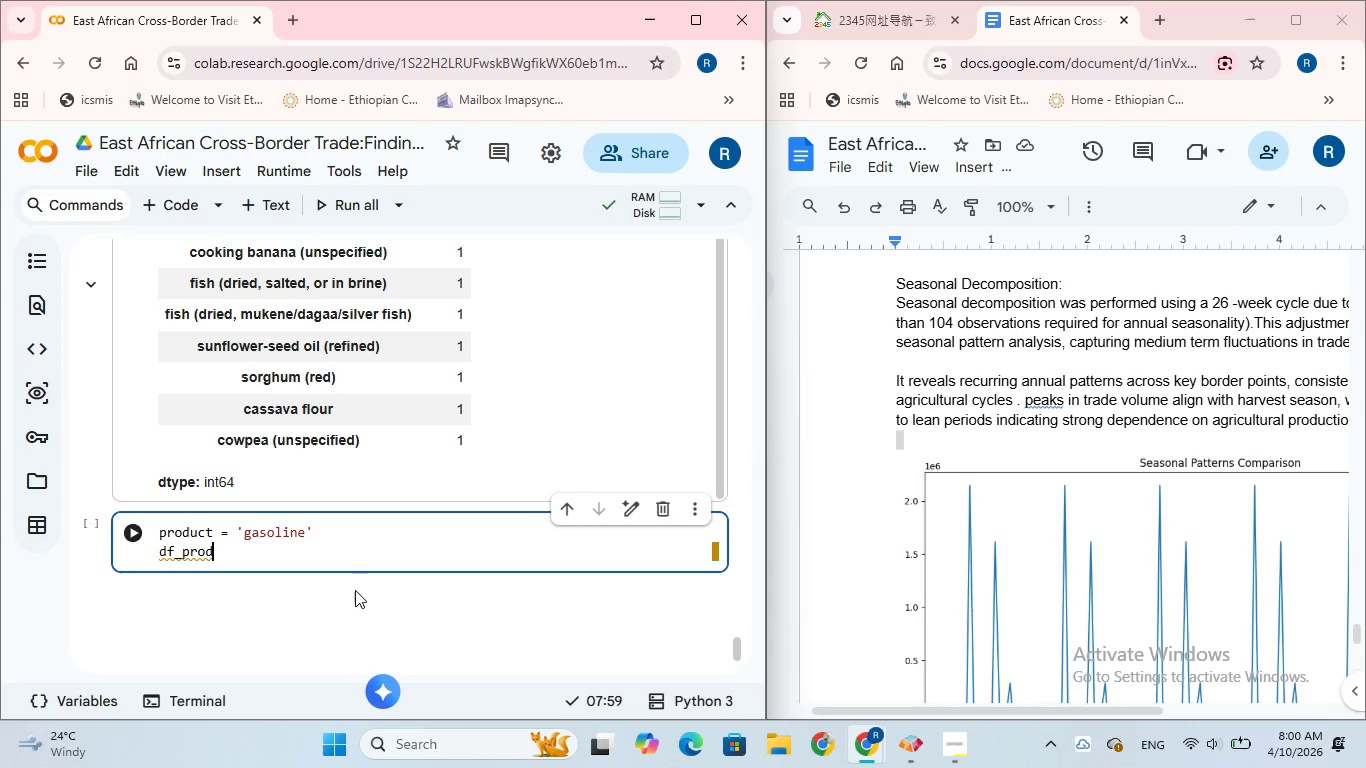 
type( = df)
 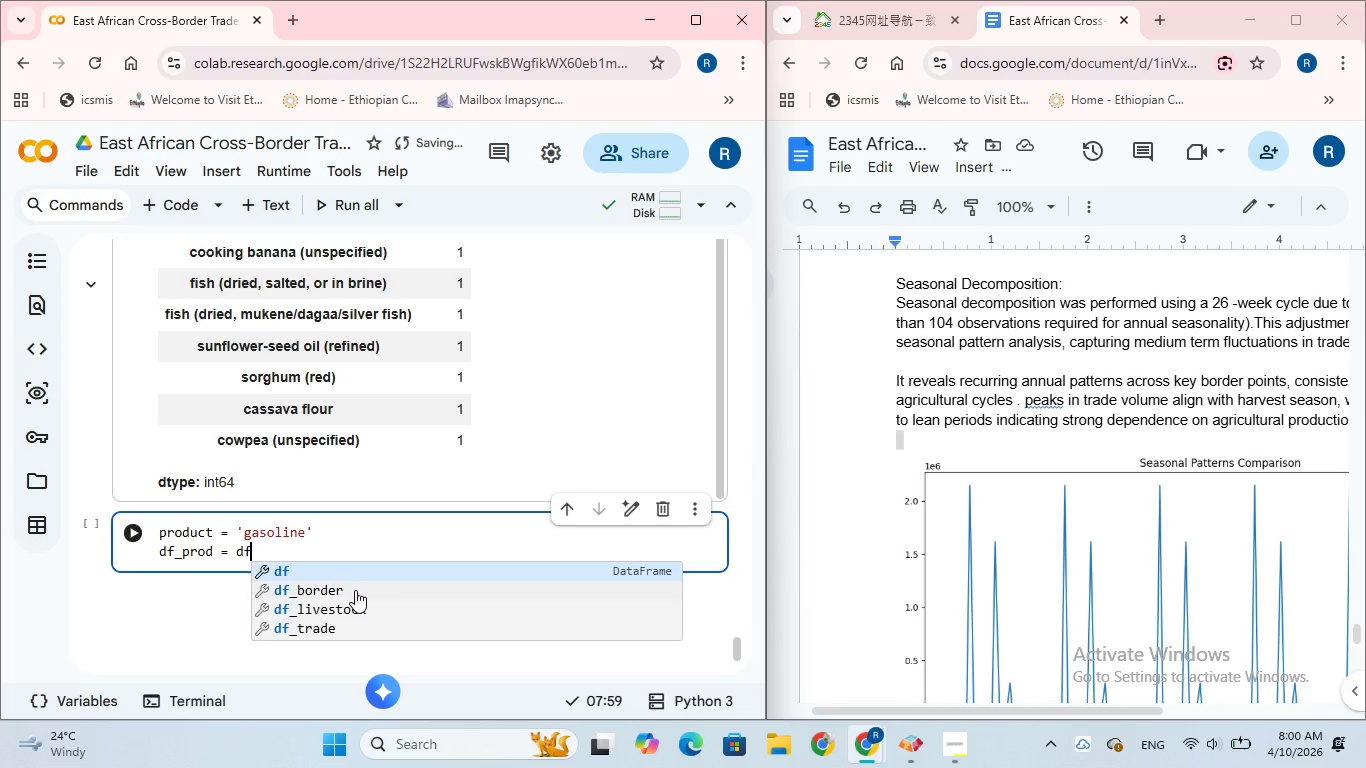 
key(BracketLeft)
 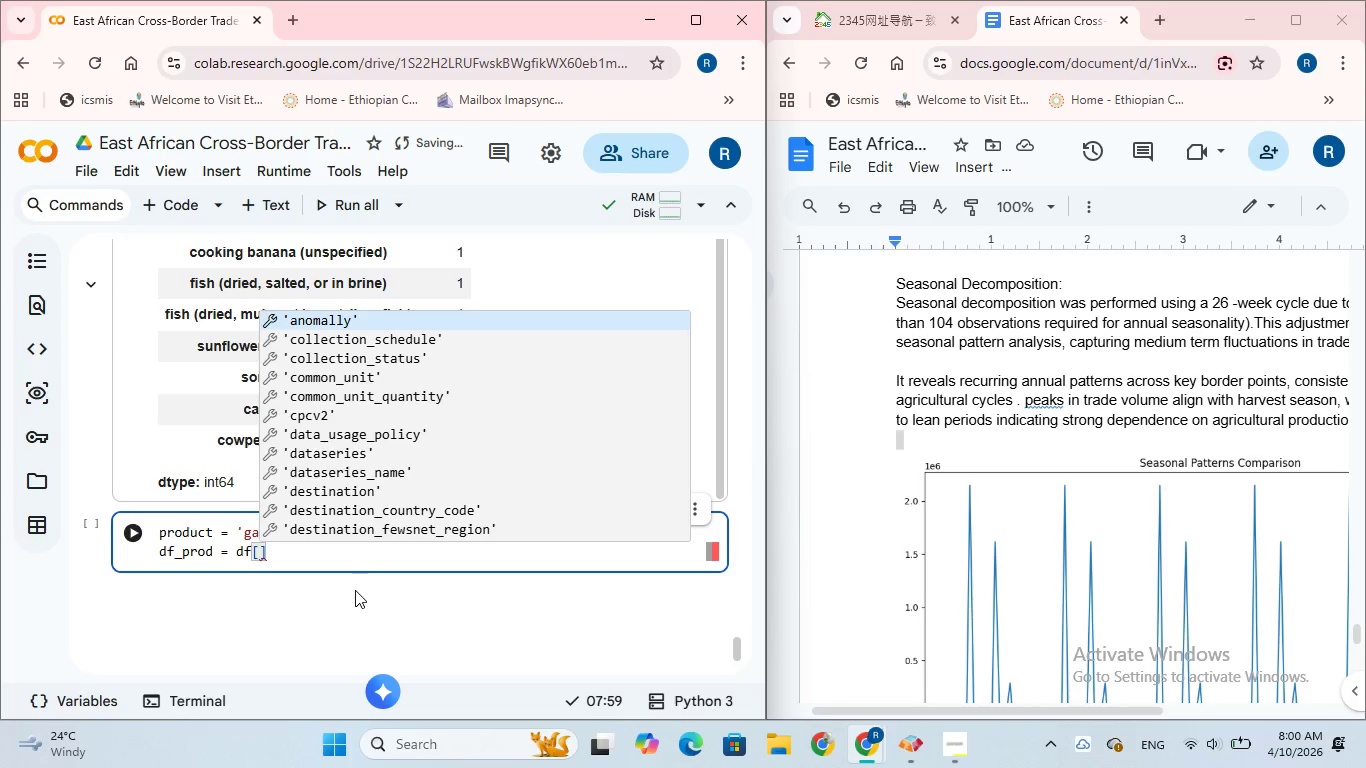 
type((df)
 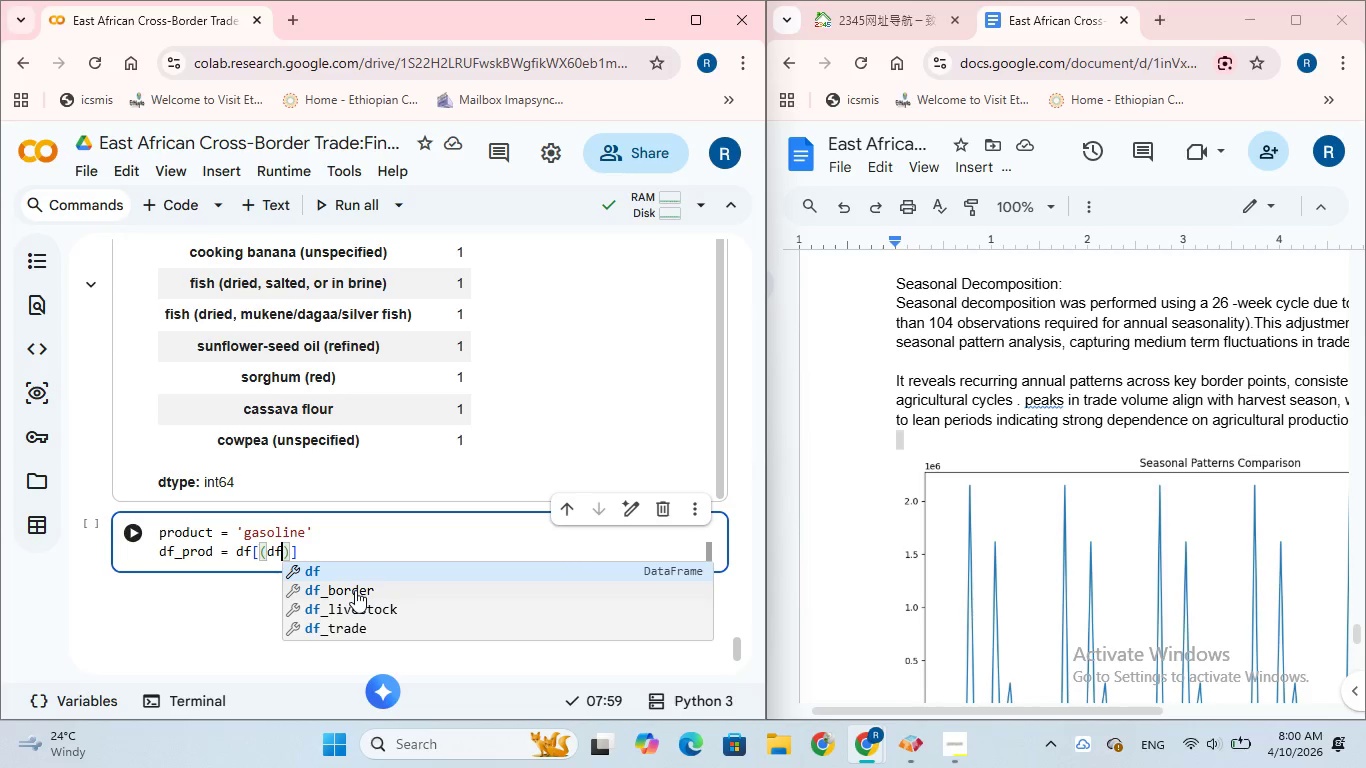 
type(['product)
 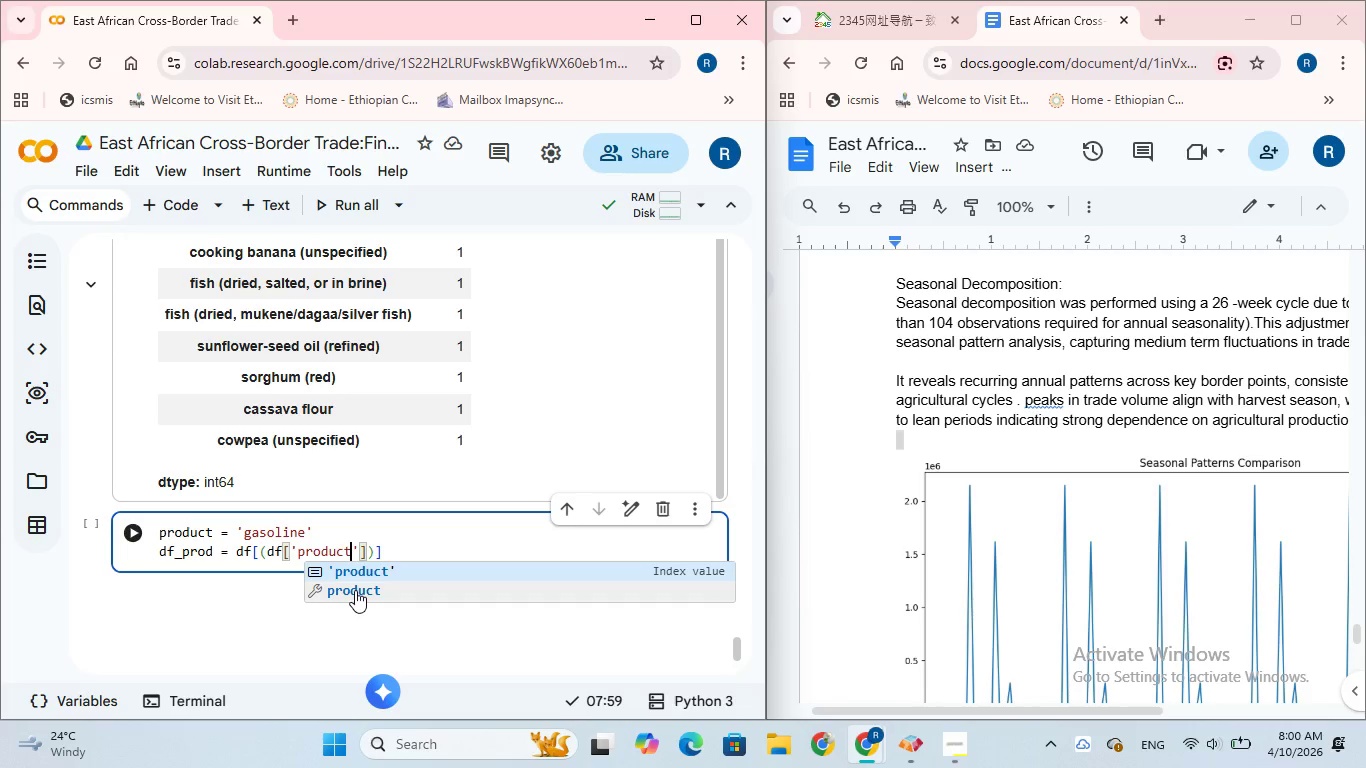 
wait(5.75)
 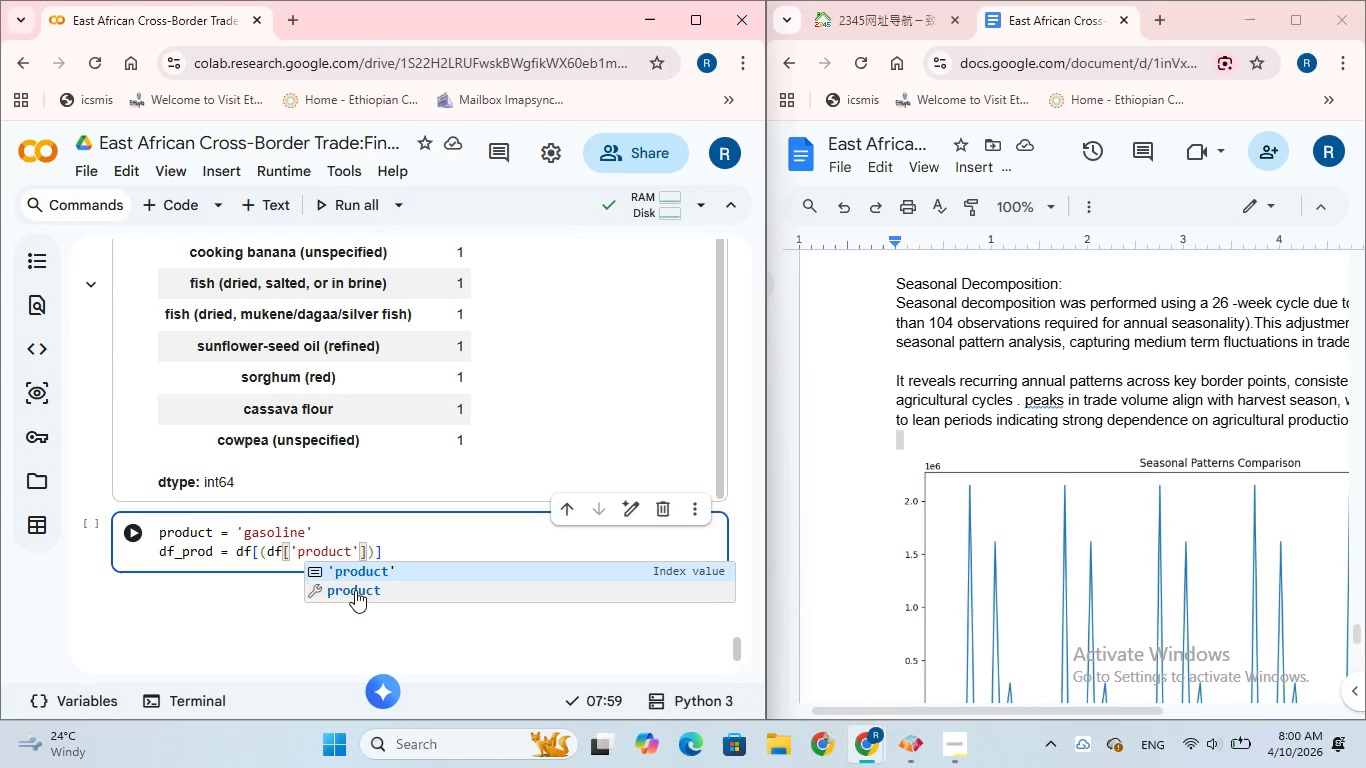 
key(ArrowRight)
 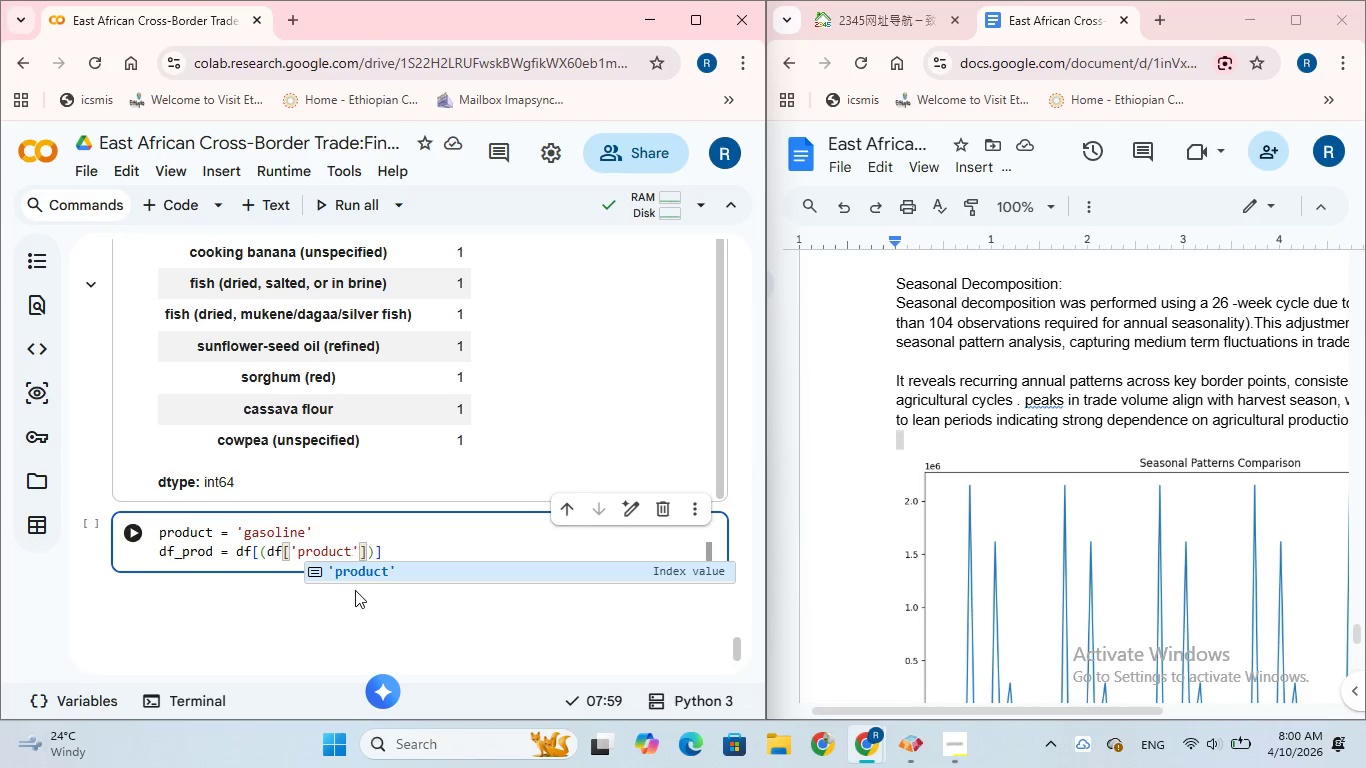 
key(ArrowRight)
 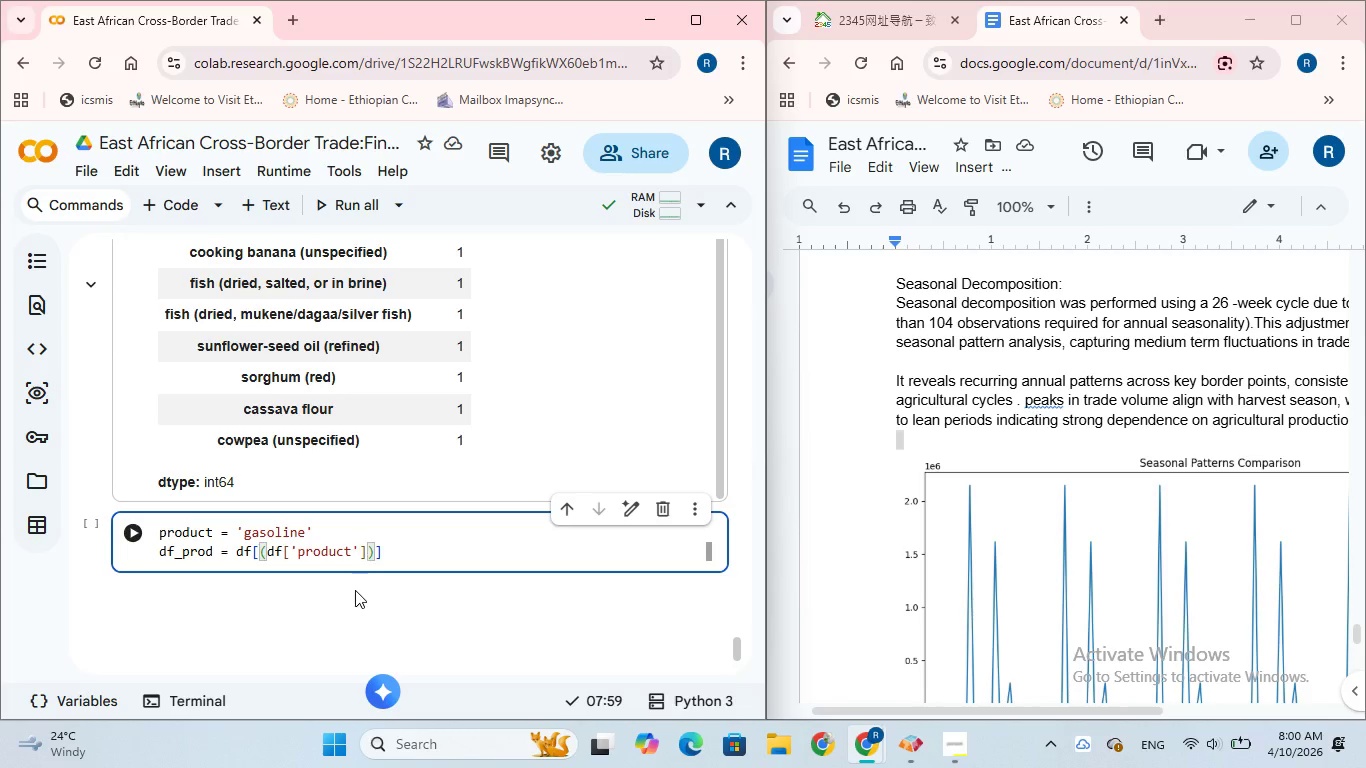 
type( == product)
 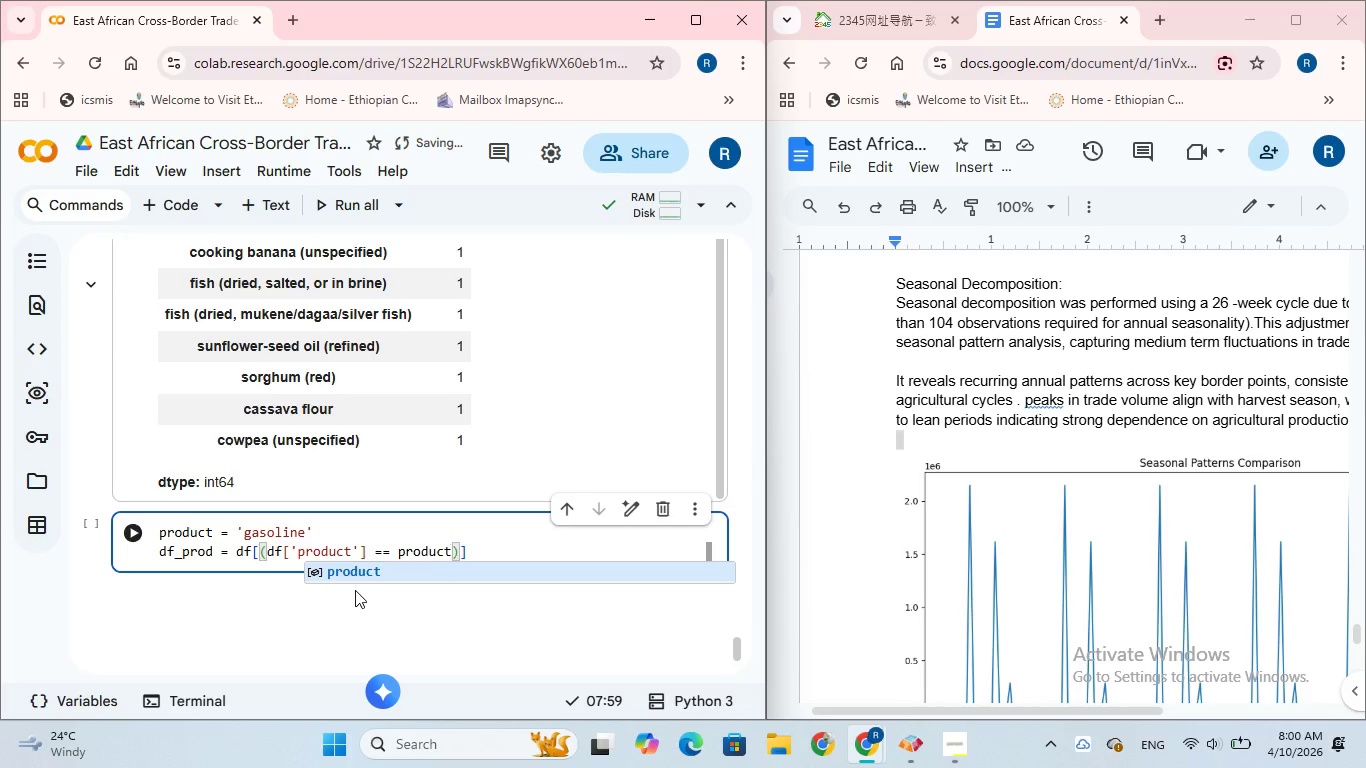 
key(ArrowRight)
 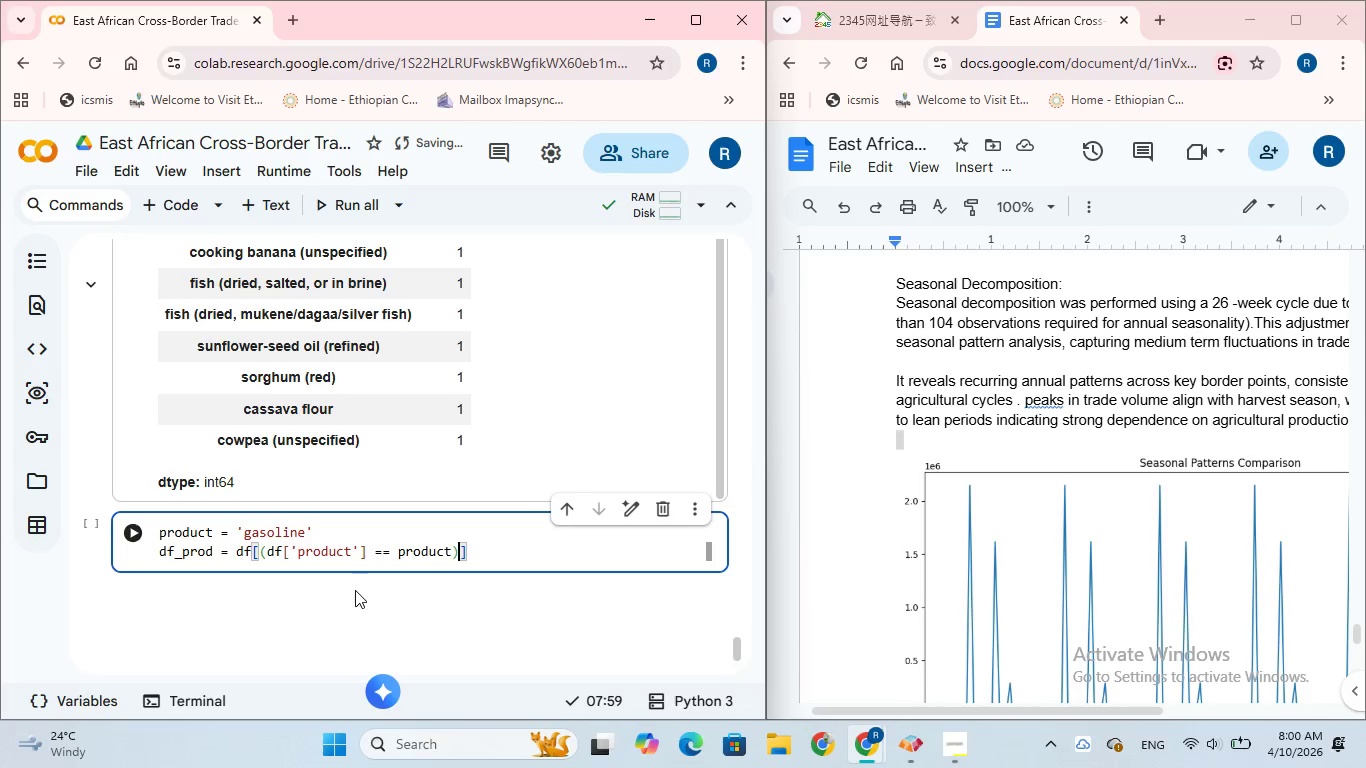 
key(ArrowRight)
 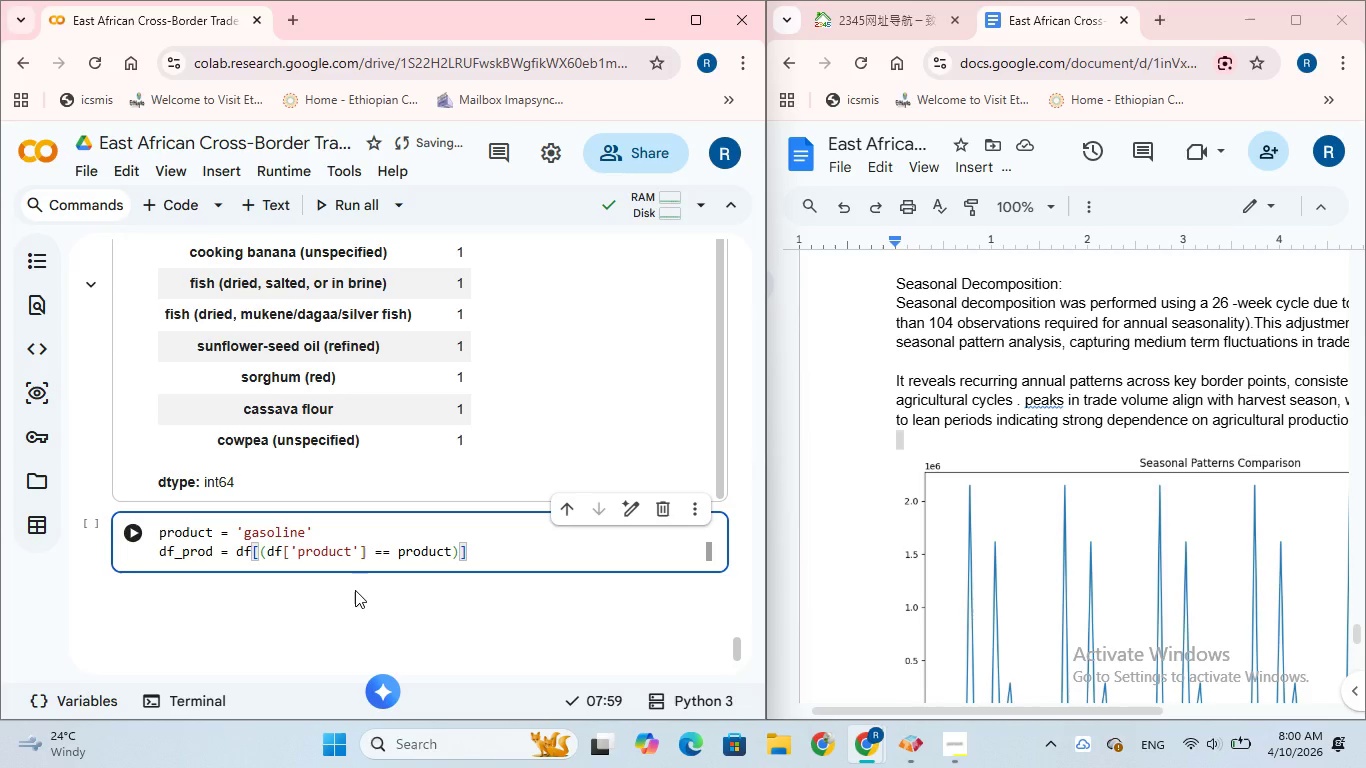 
type(.sort_values)
 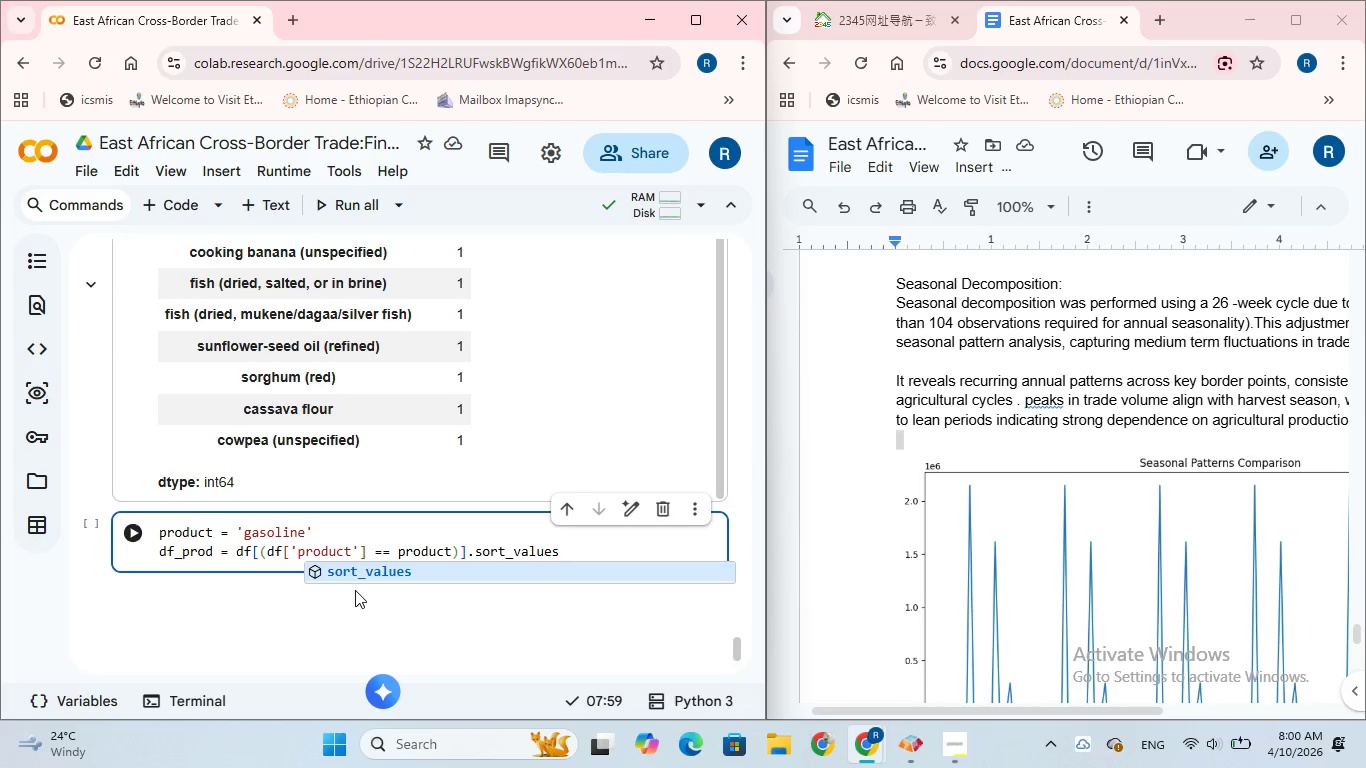 
type(('period_date)
 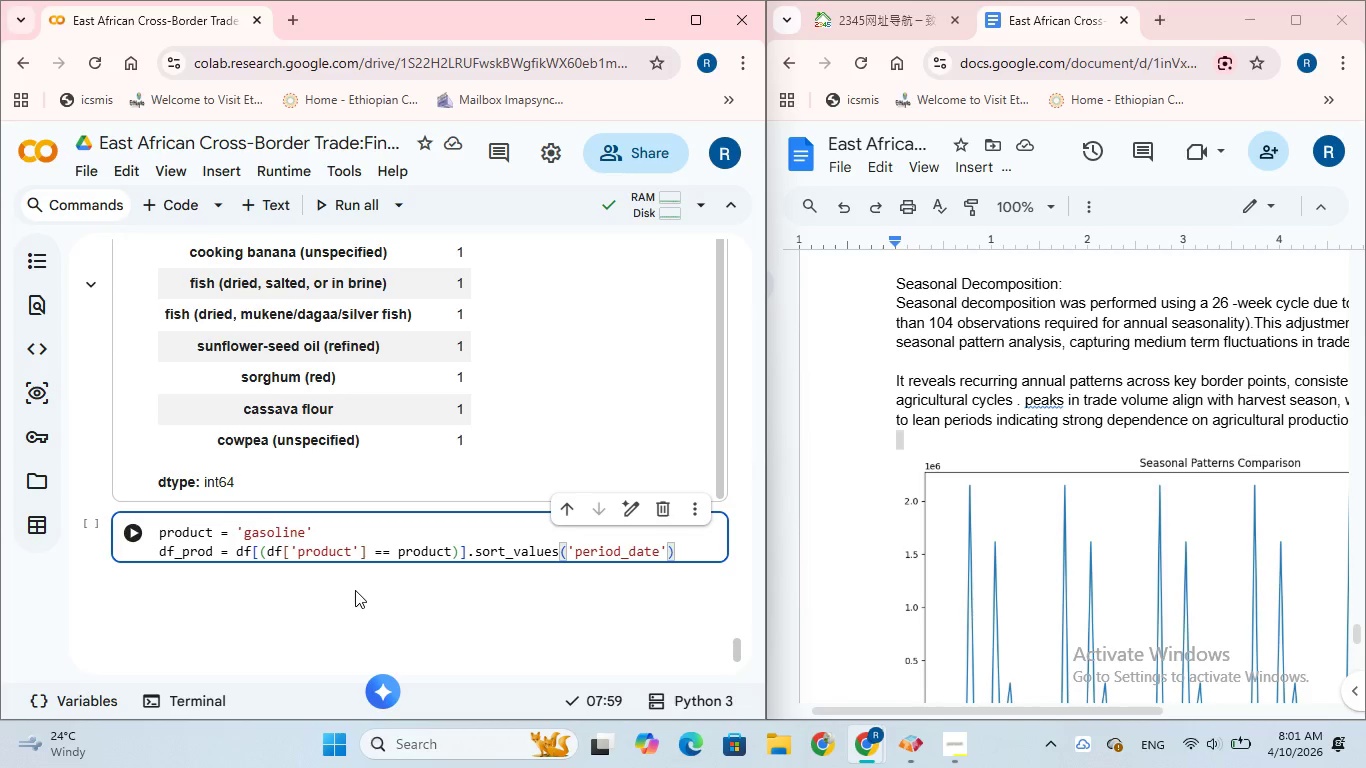 
key(ArrowRight)
 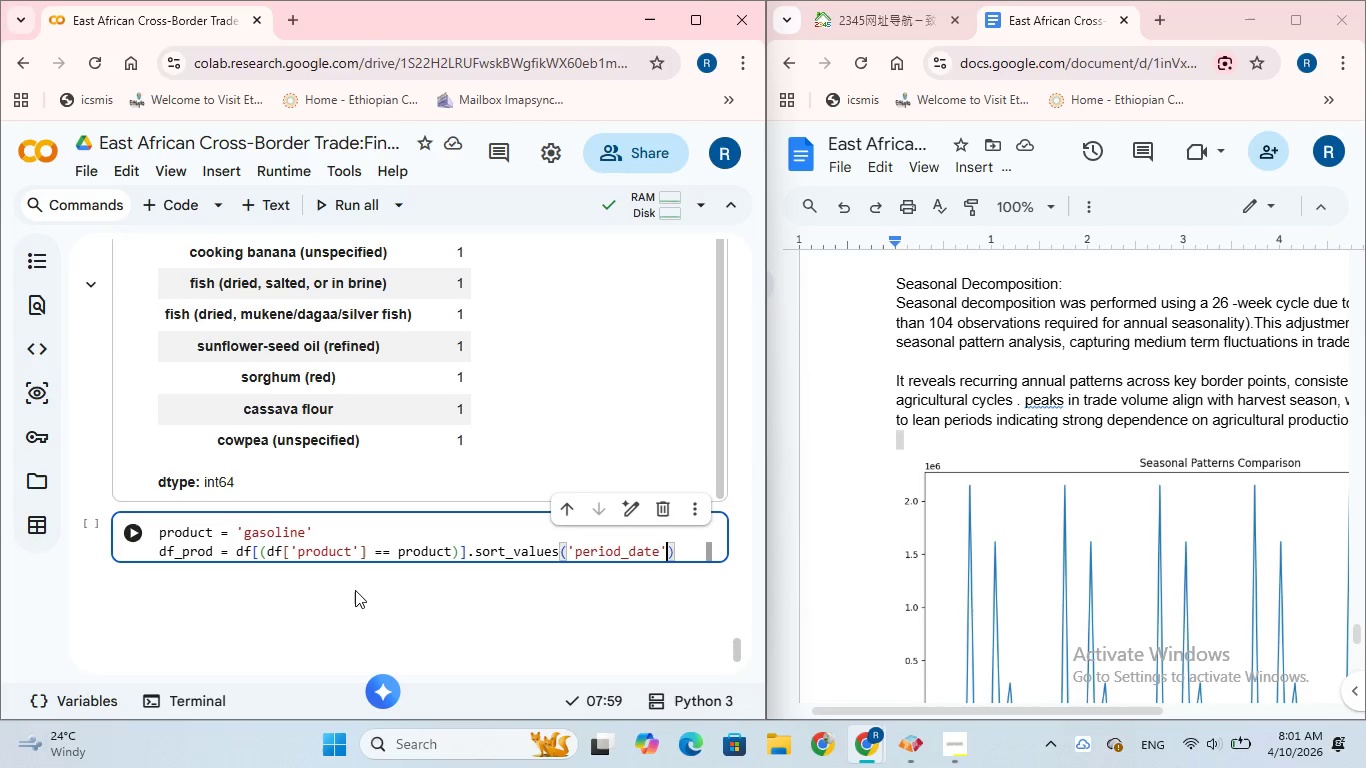 
key(ArrowRight)
 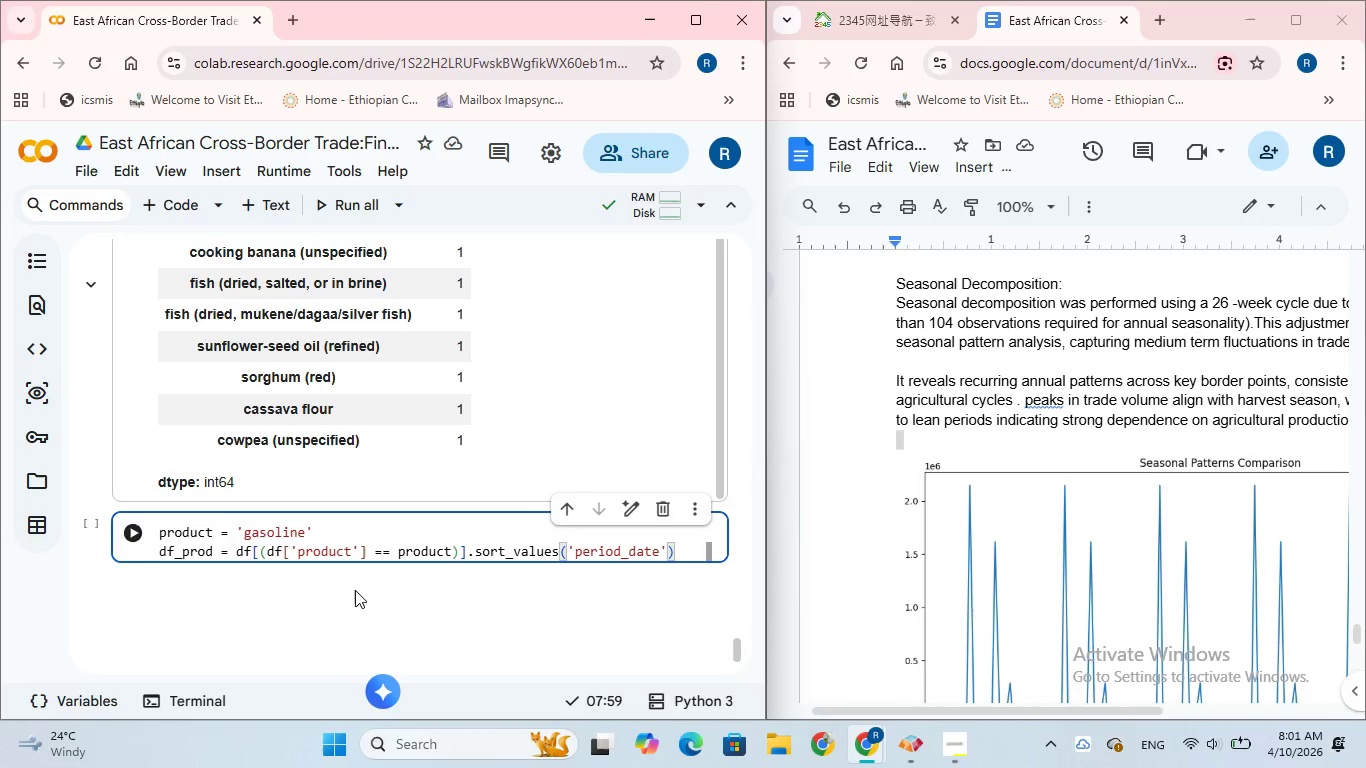 
key(Enter)
 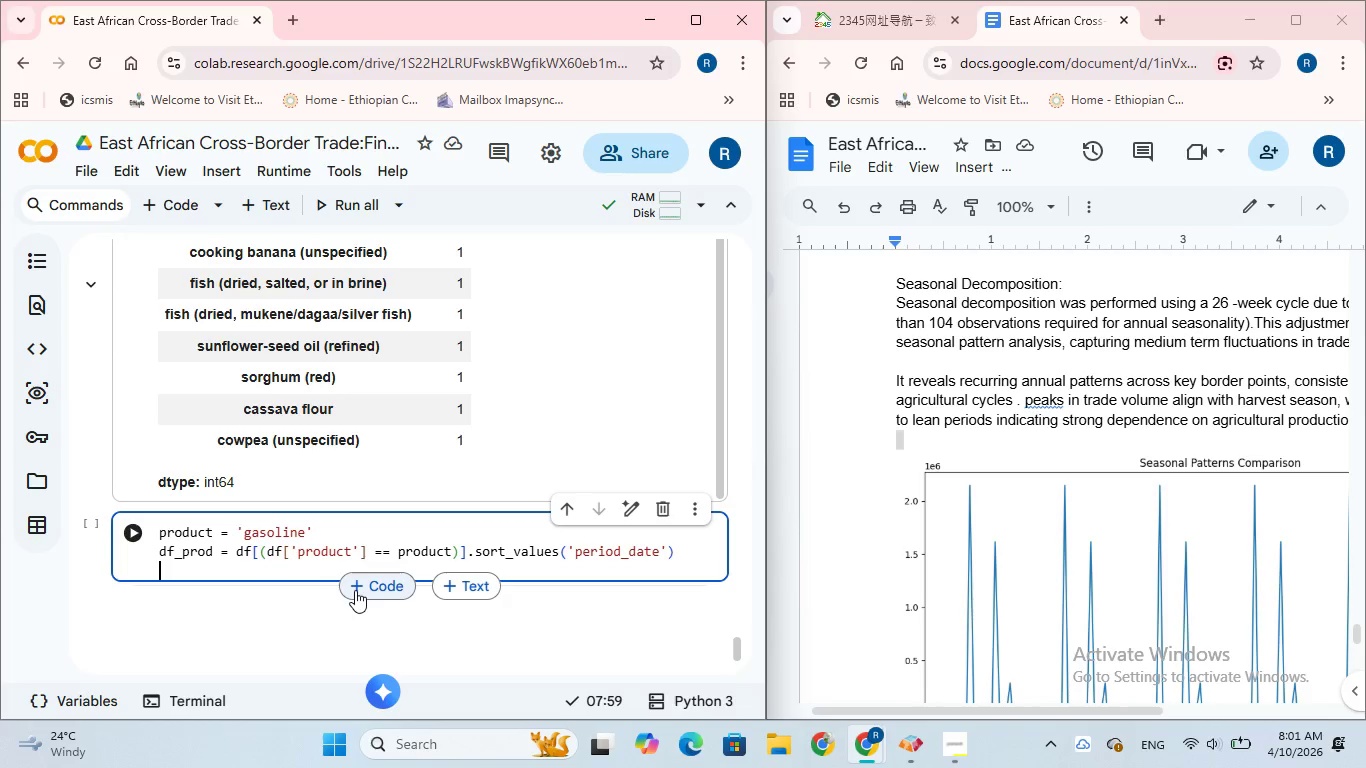 
type(plt.figure()
 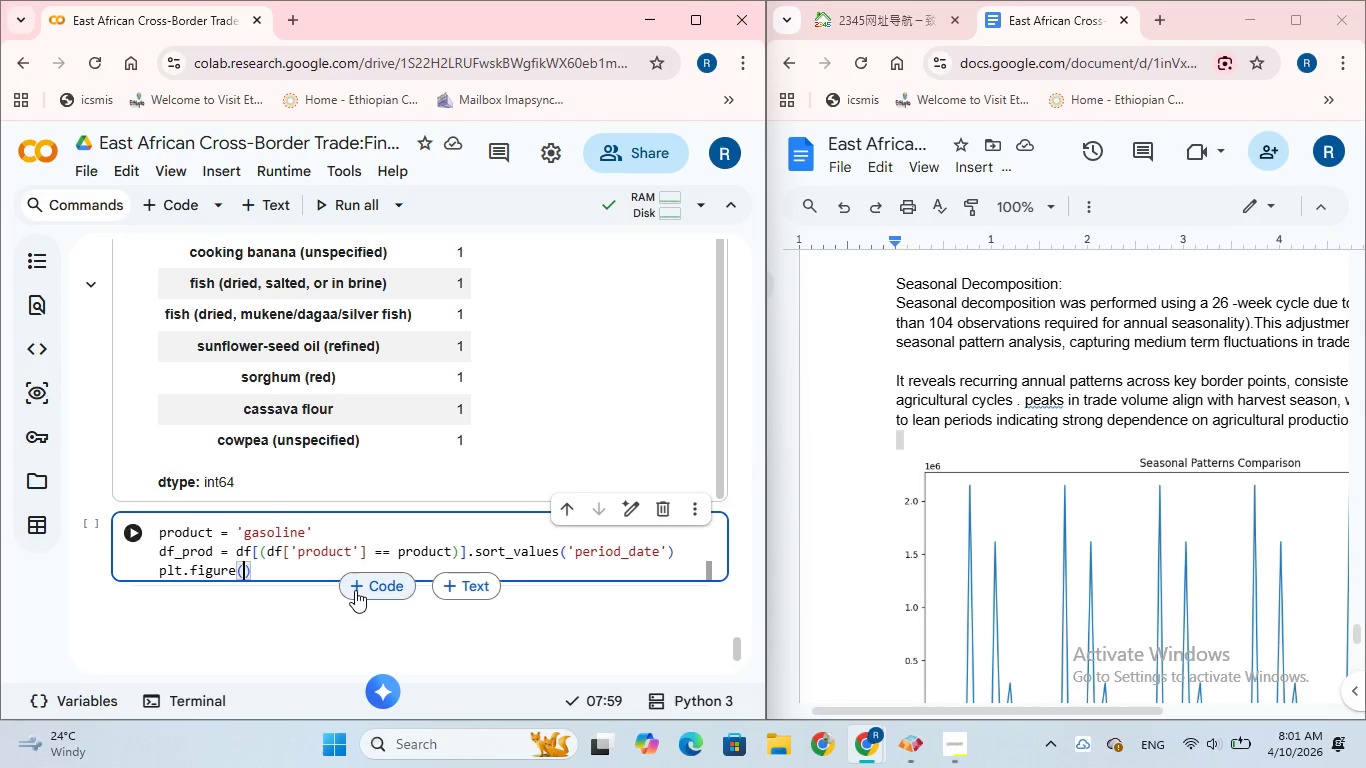 
key(ArrowRight)
 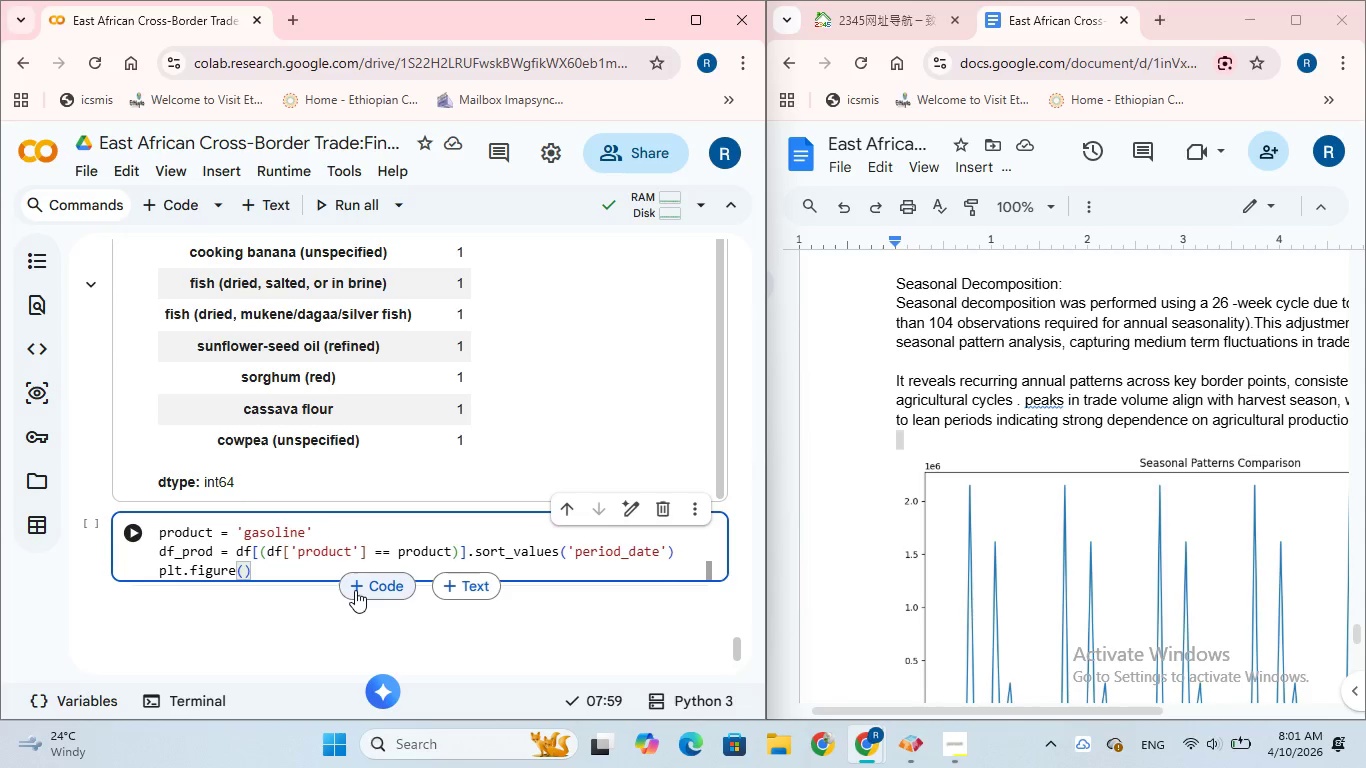 
key(Enter)
 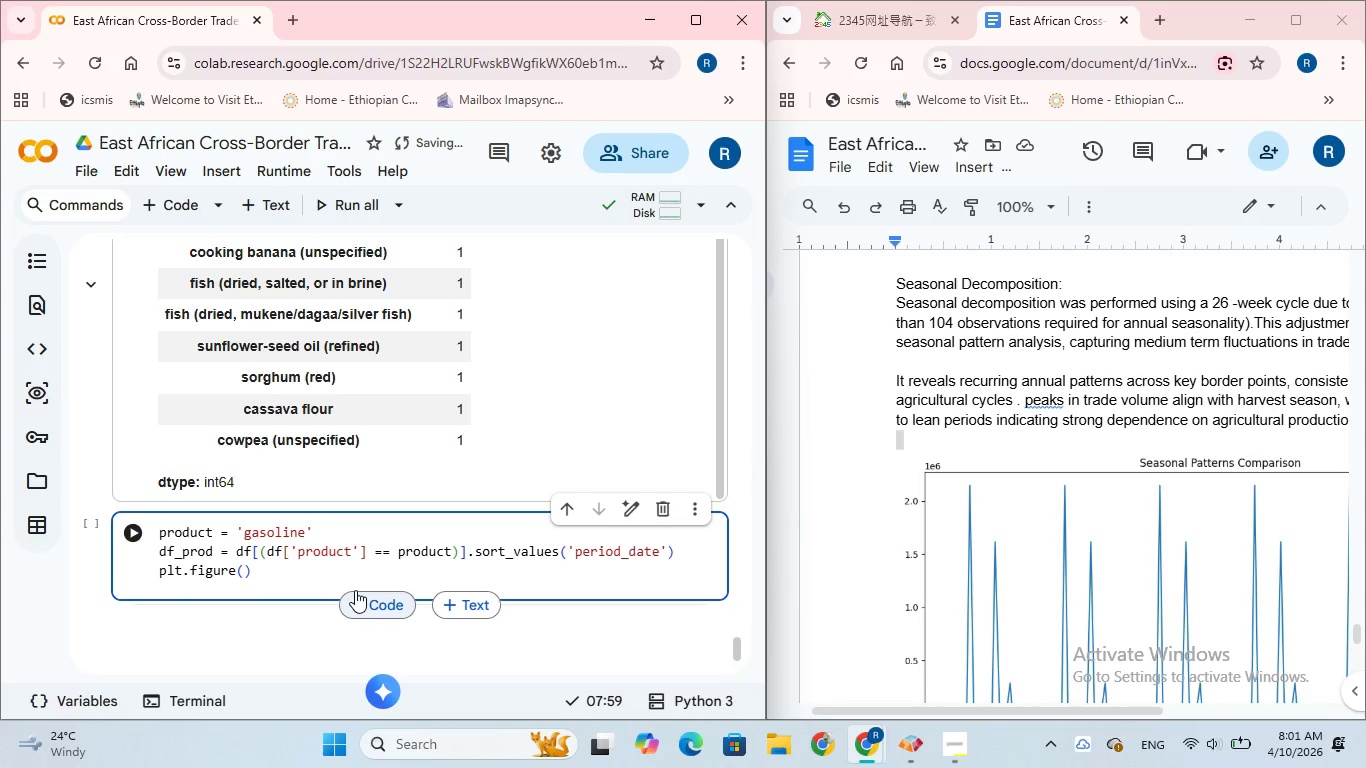 
type(plt.plot(df_prod)
 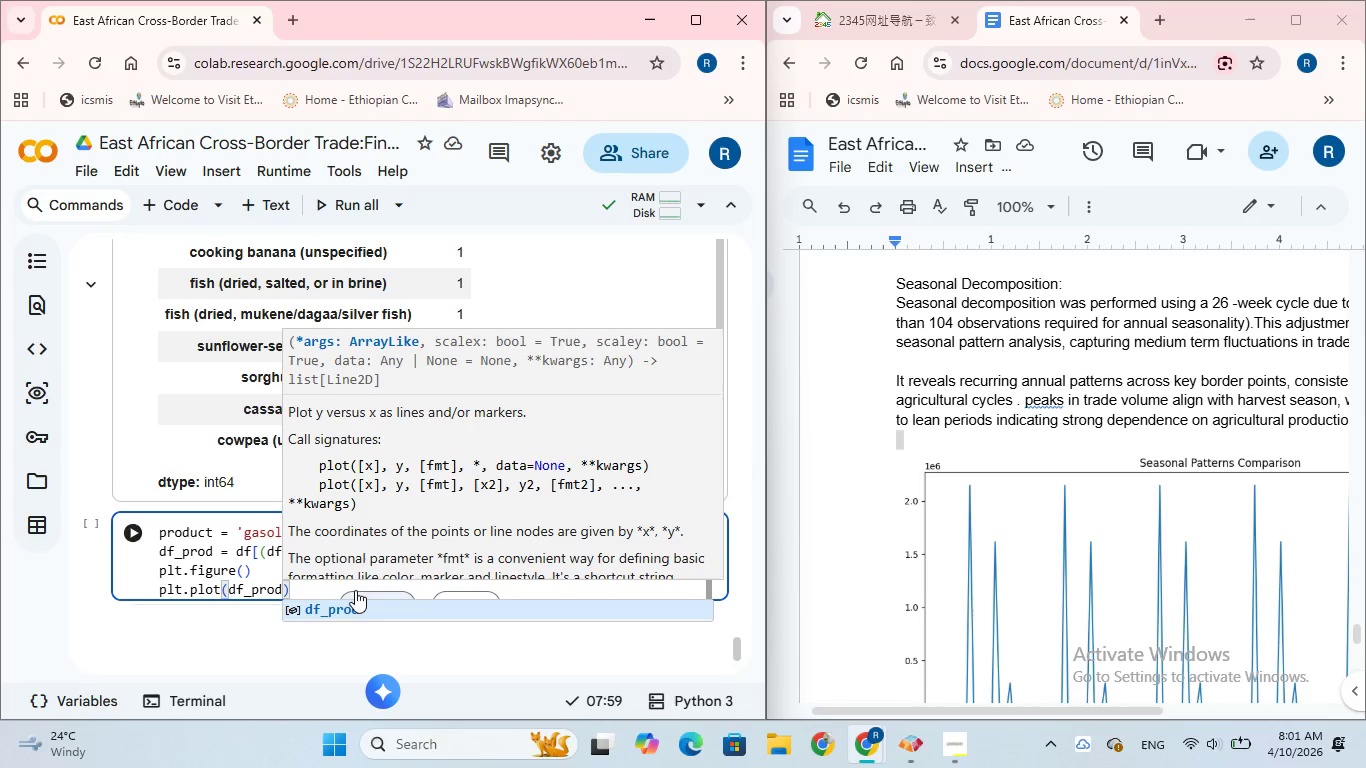 
type(['period_dte)
 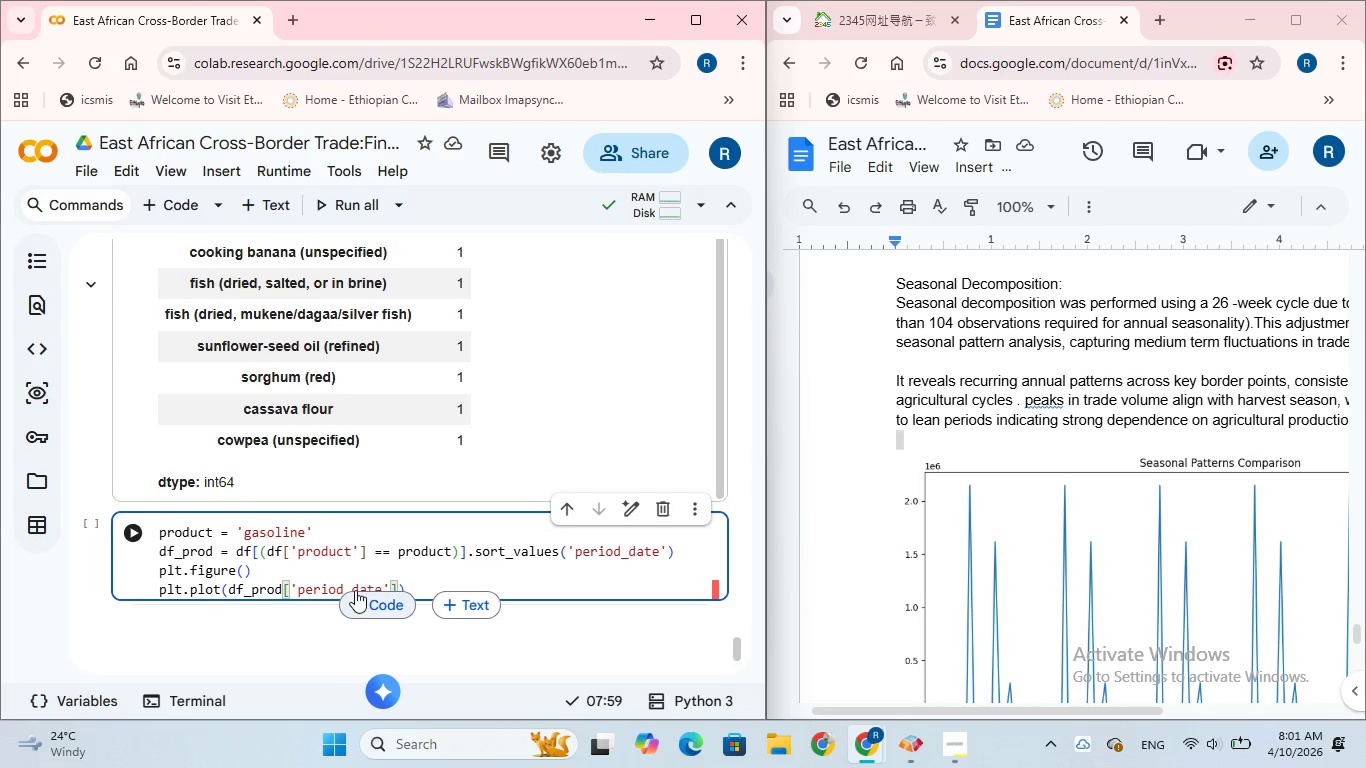 
 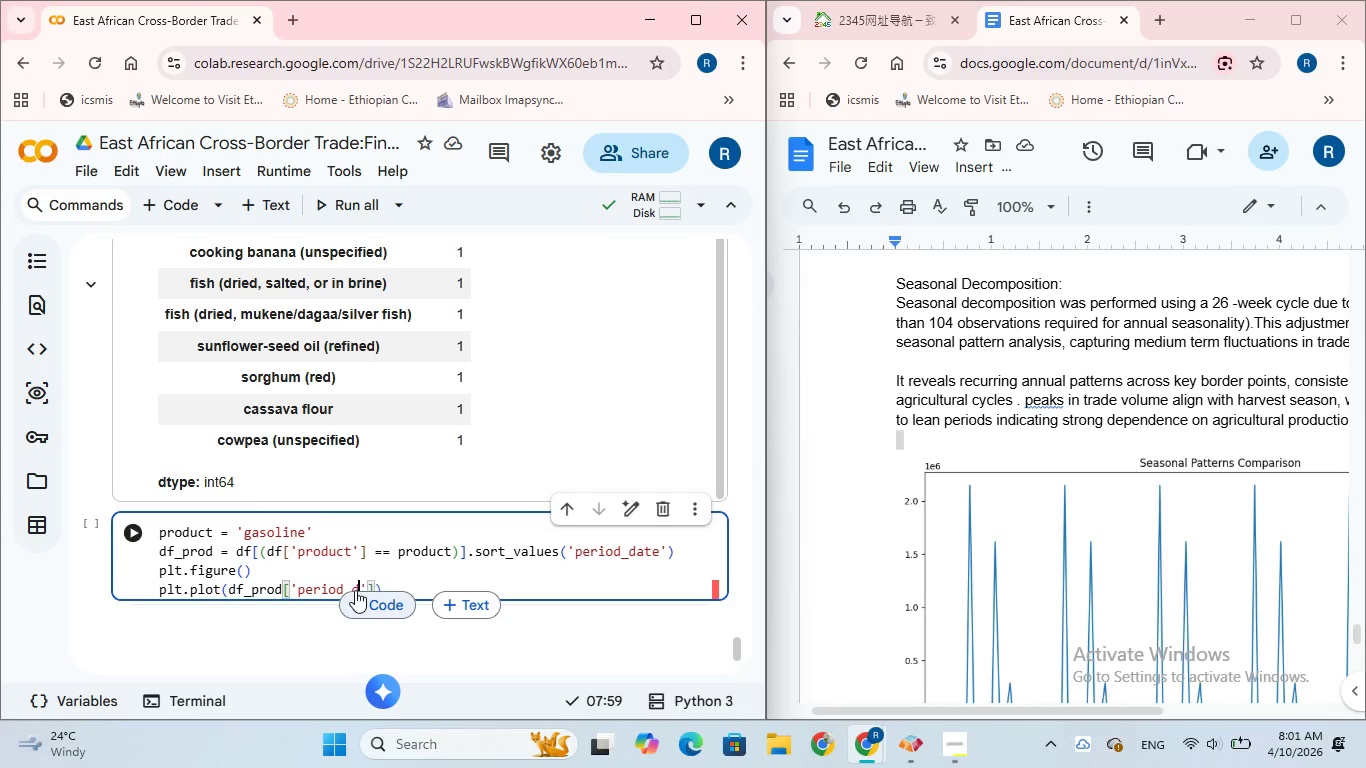 
hold_key(key=A, duration=0.31)
 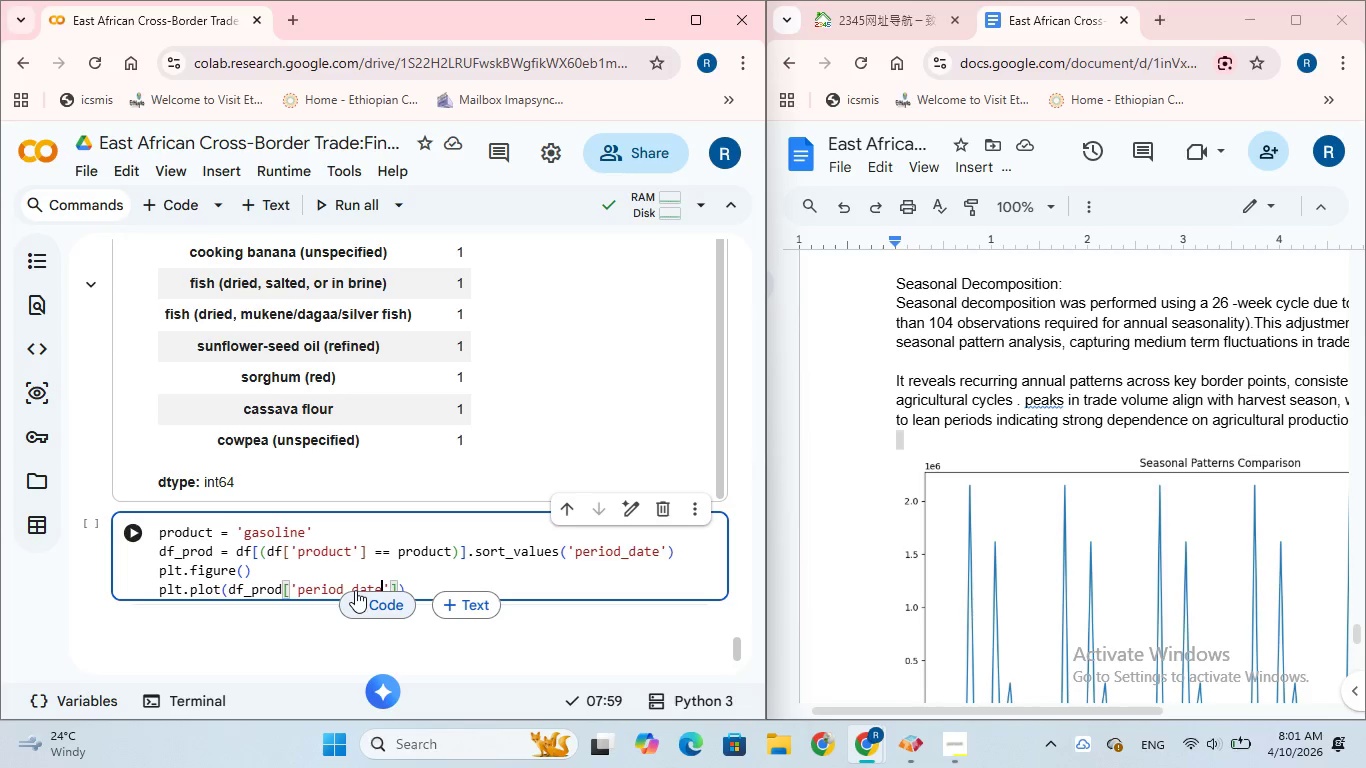 
key(ArrowRight)
 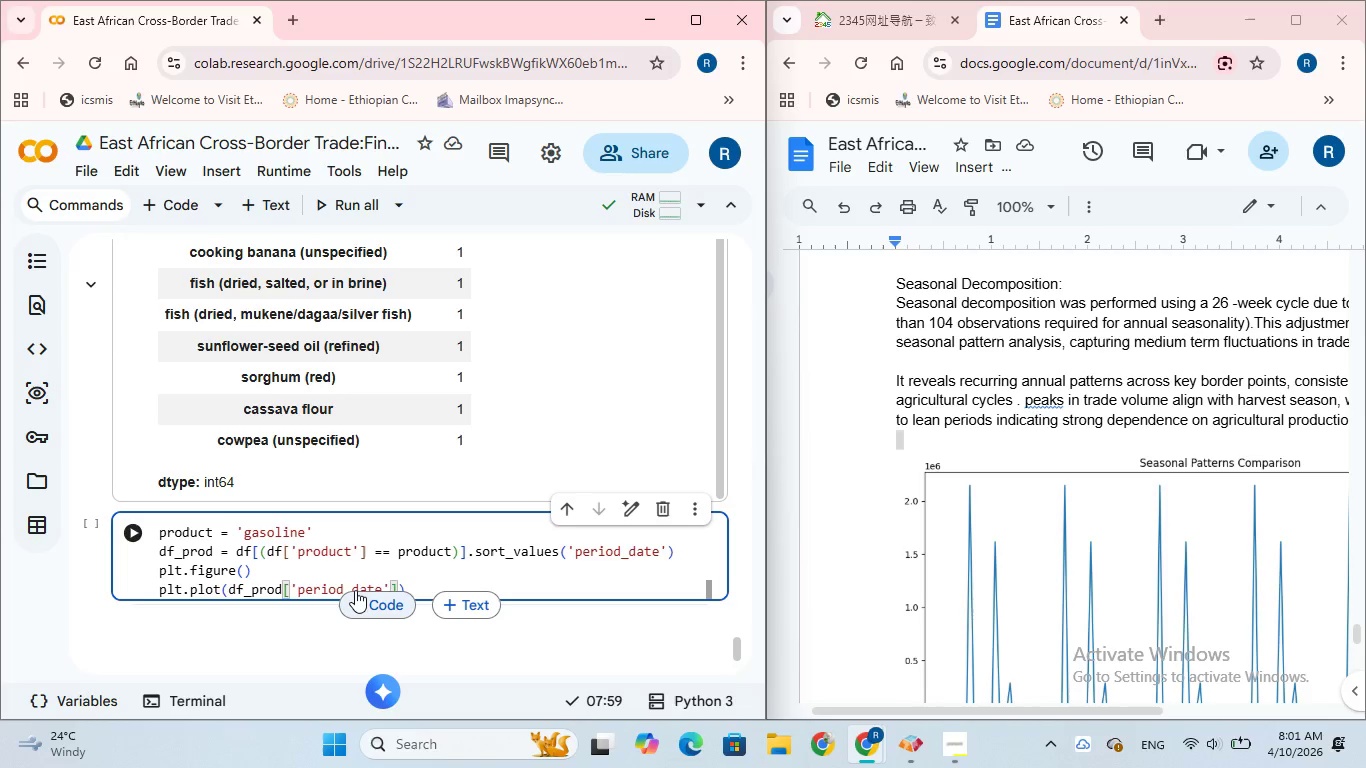 
key(ArrowRight)
 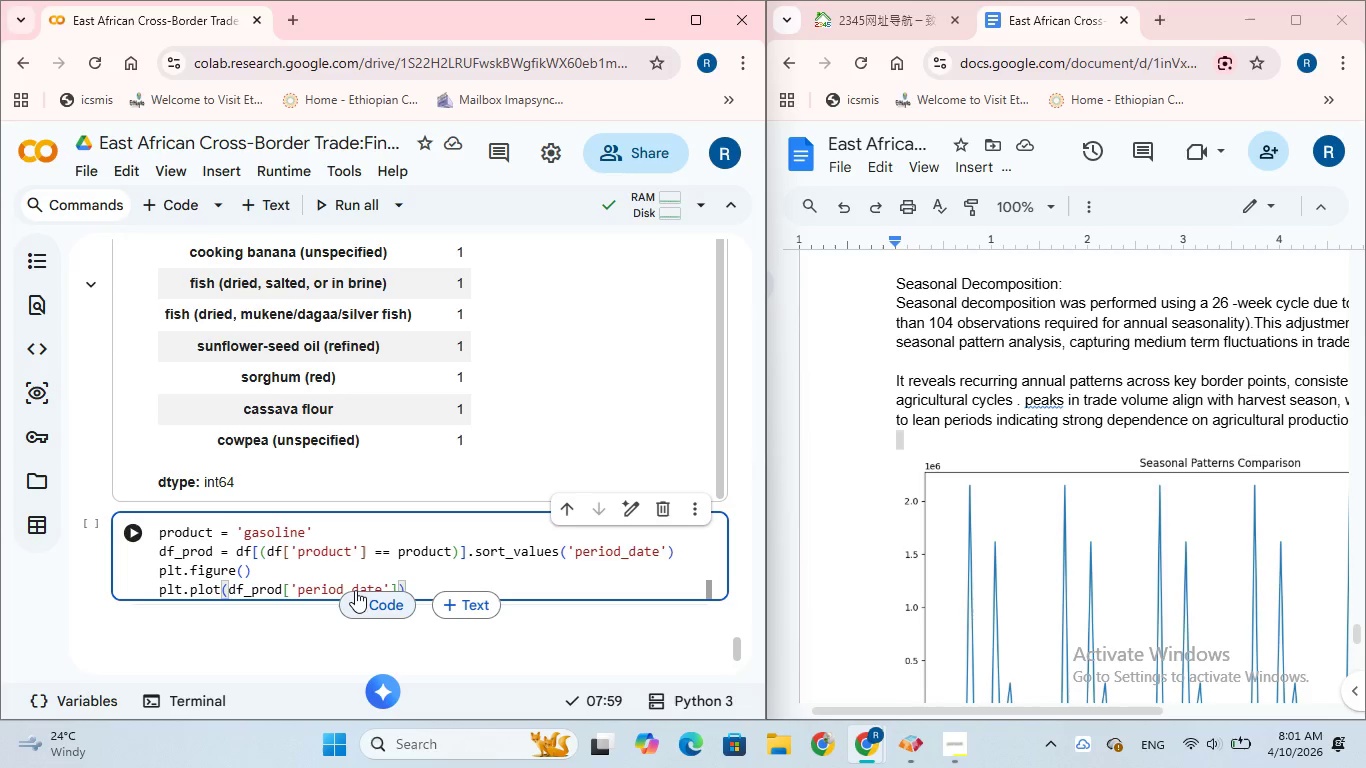 
key(Comma)
 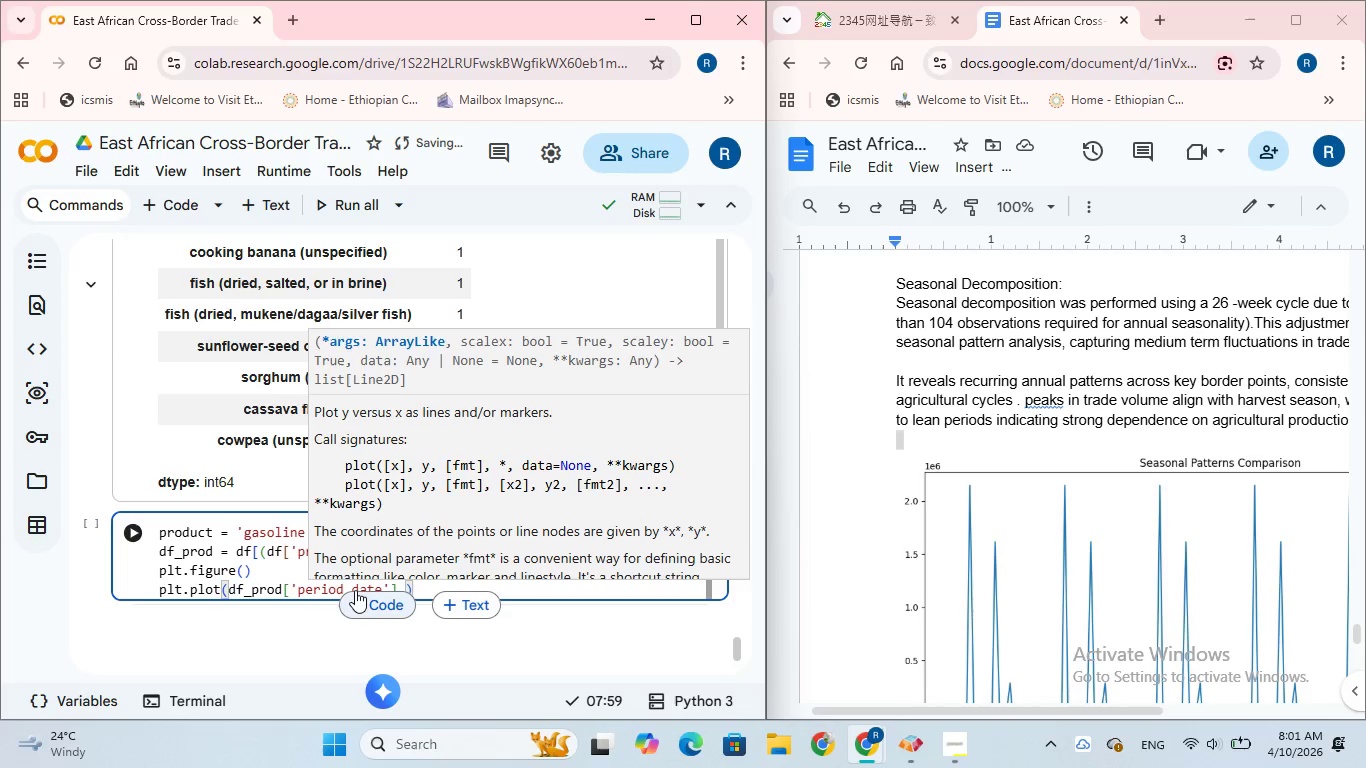 
type( df_prod['quantity_mt)
 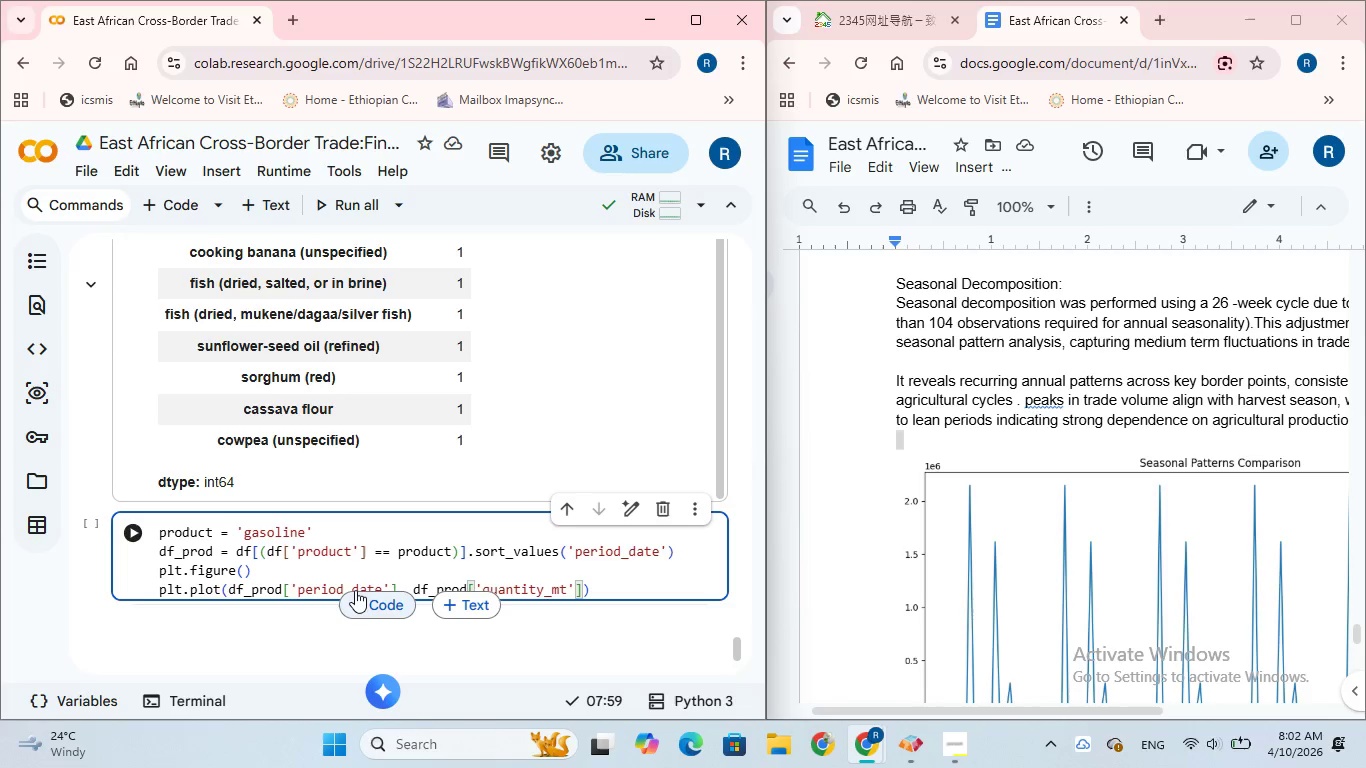 
wait(5.62)
 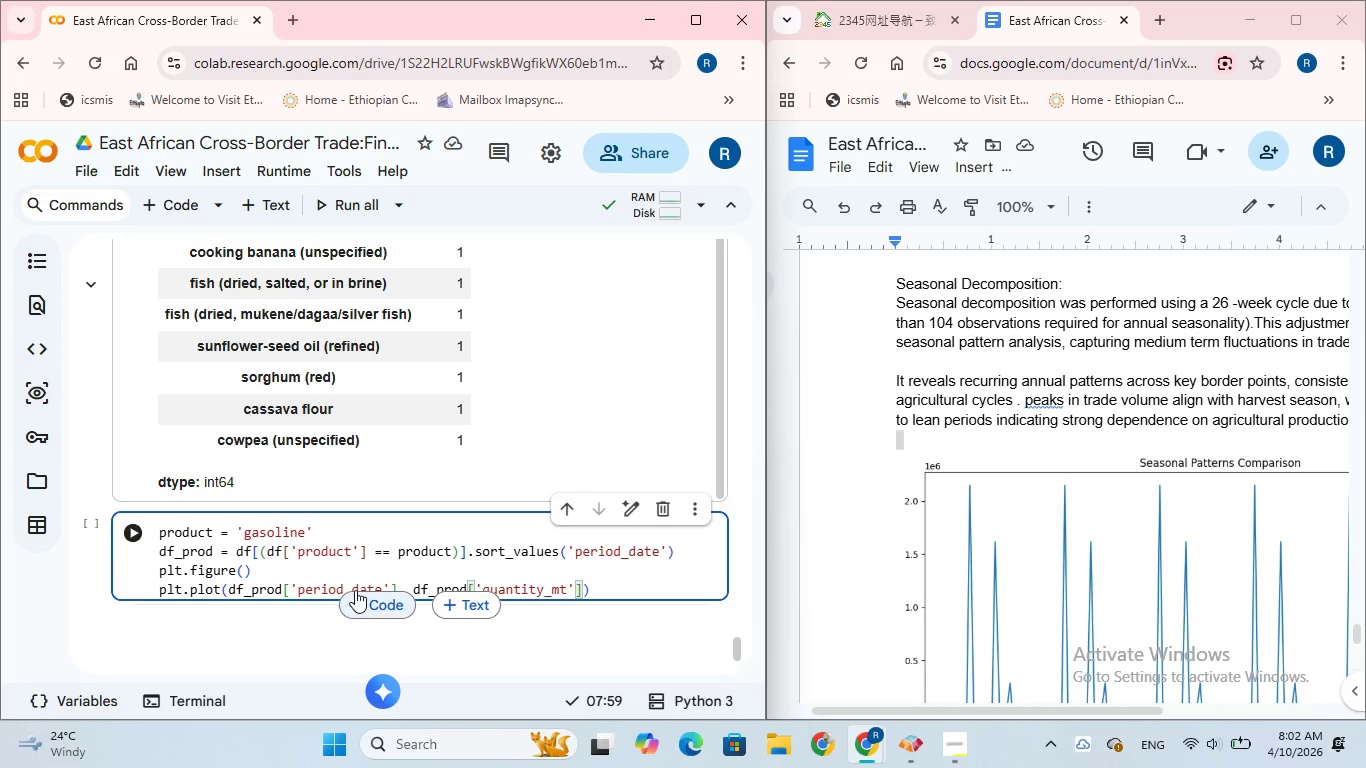 
left_click([613, 586])
 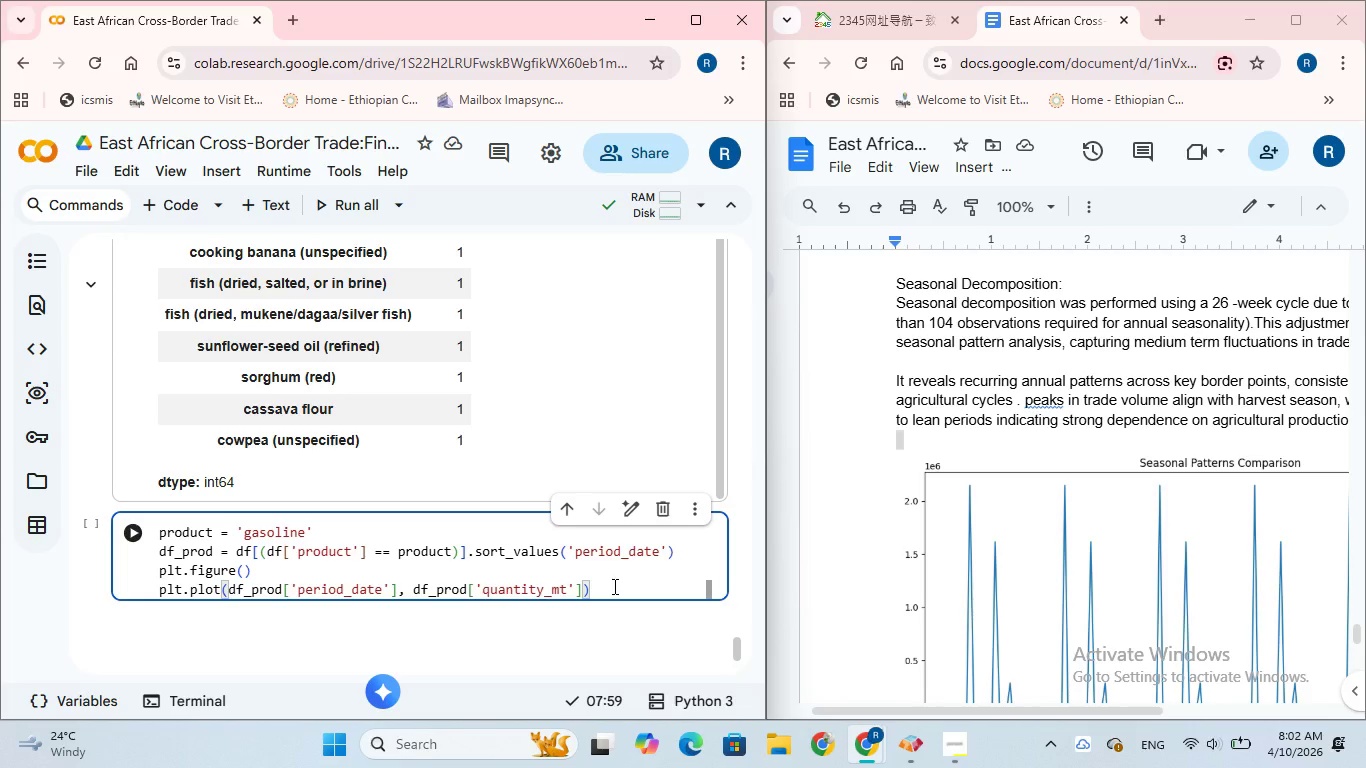 
key(Enter)
 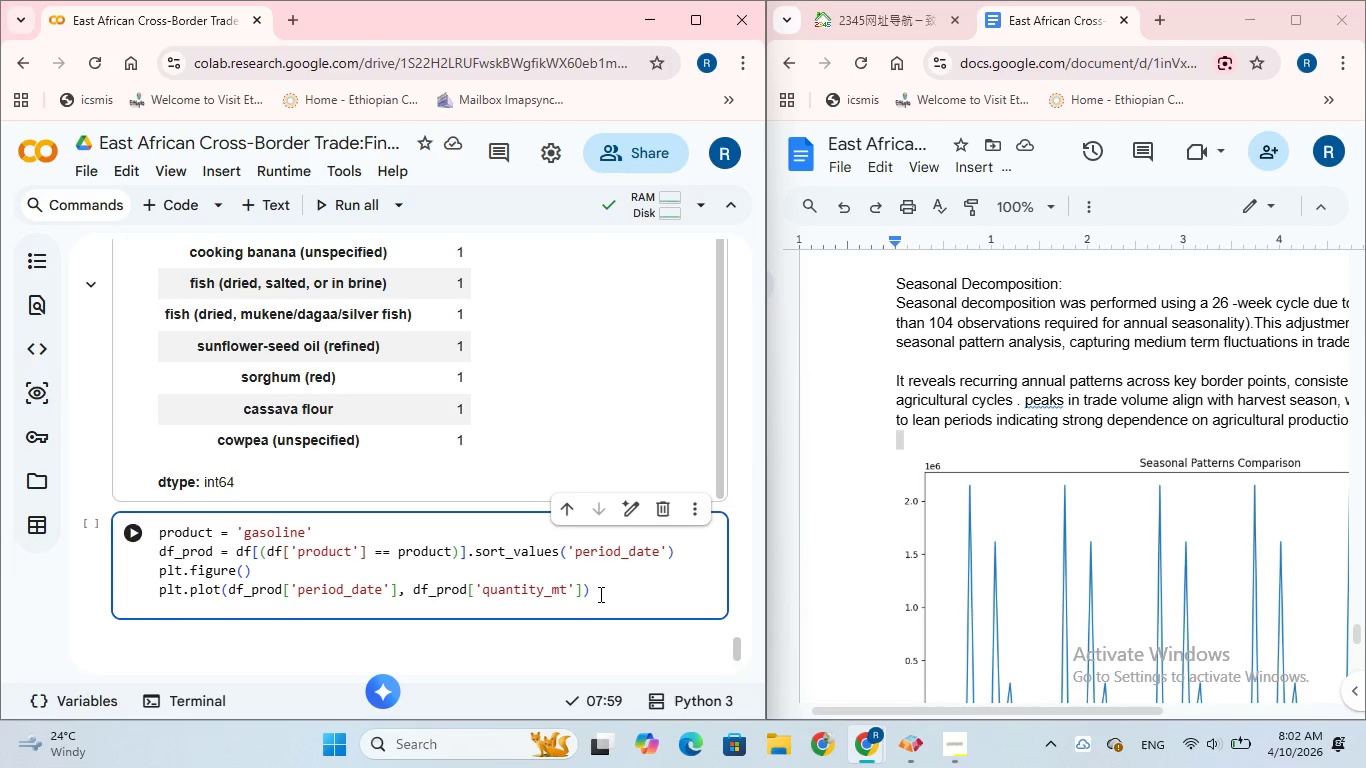 
wait(5.14)
 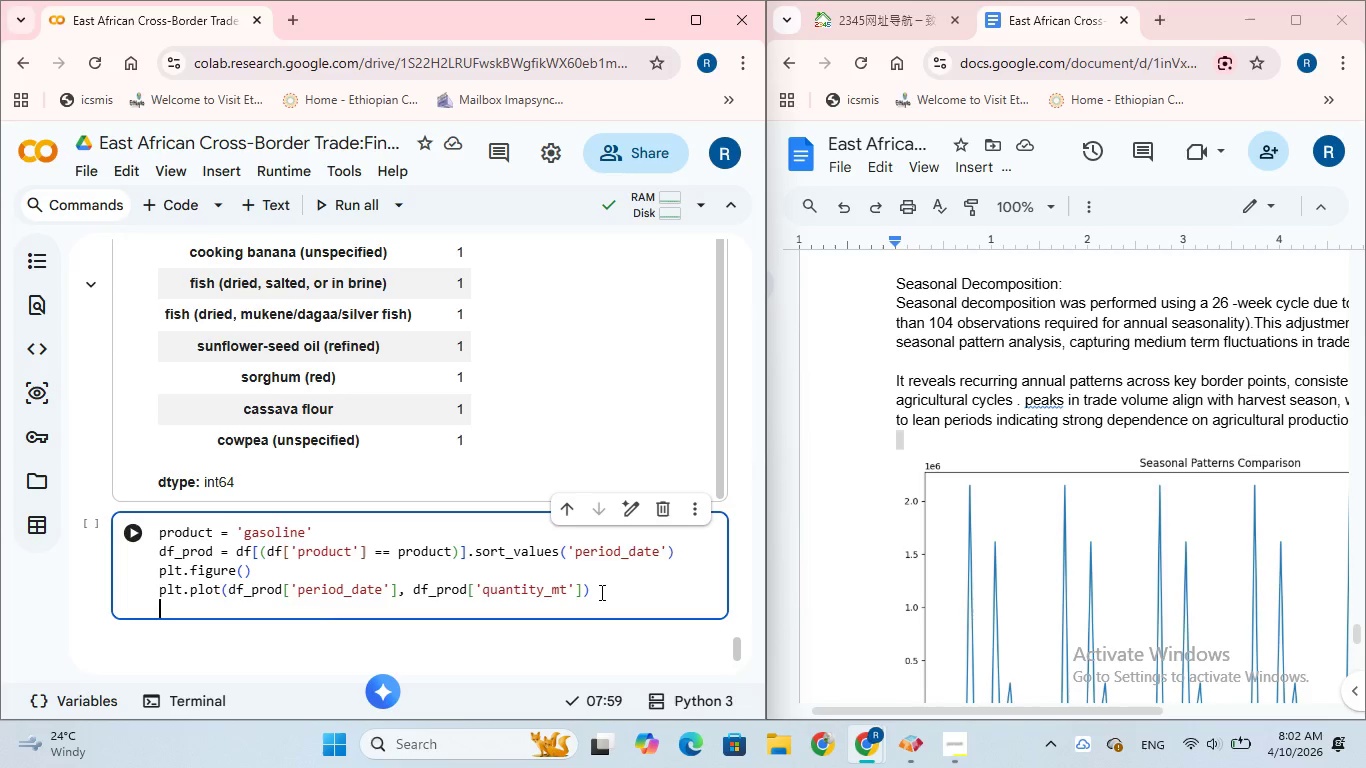 
type(plt.scatter(df_prod)
 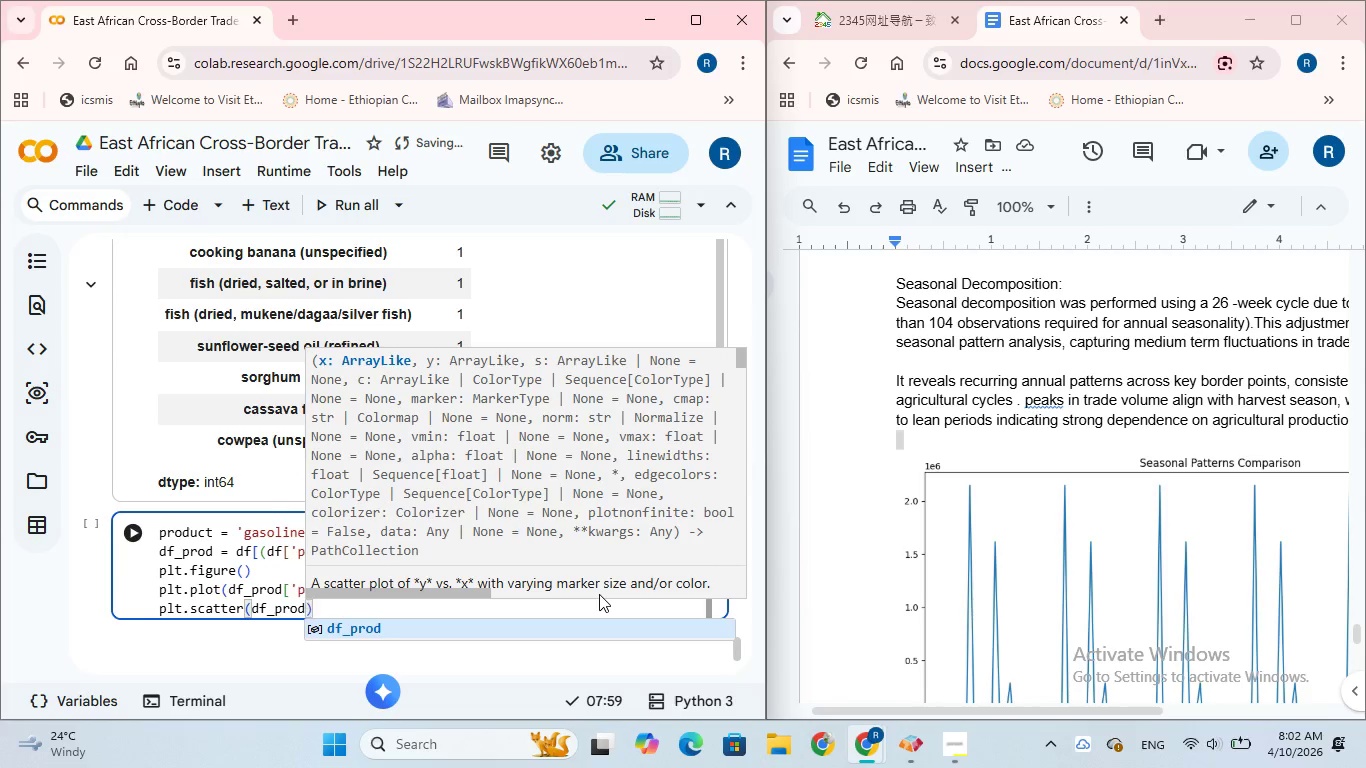 
type([df_prod)
 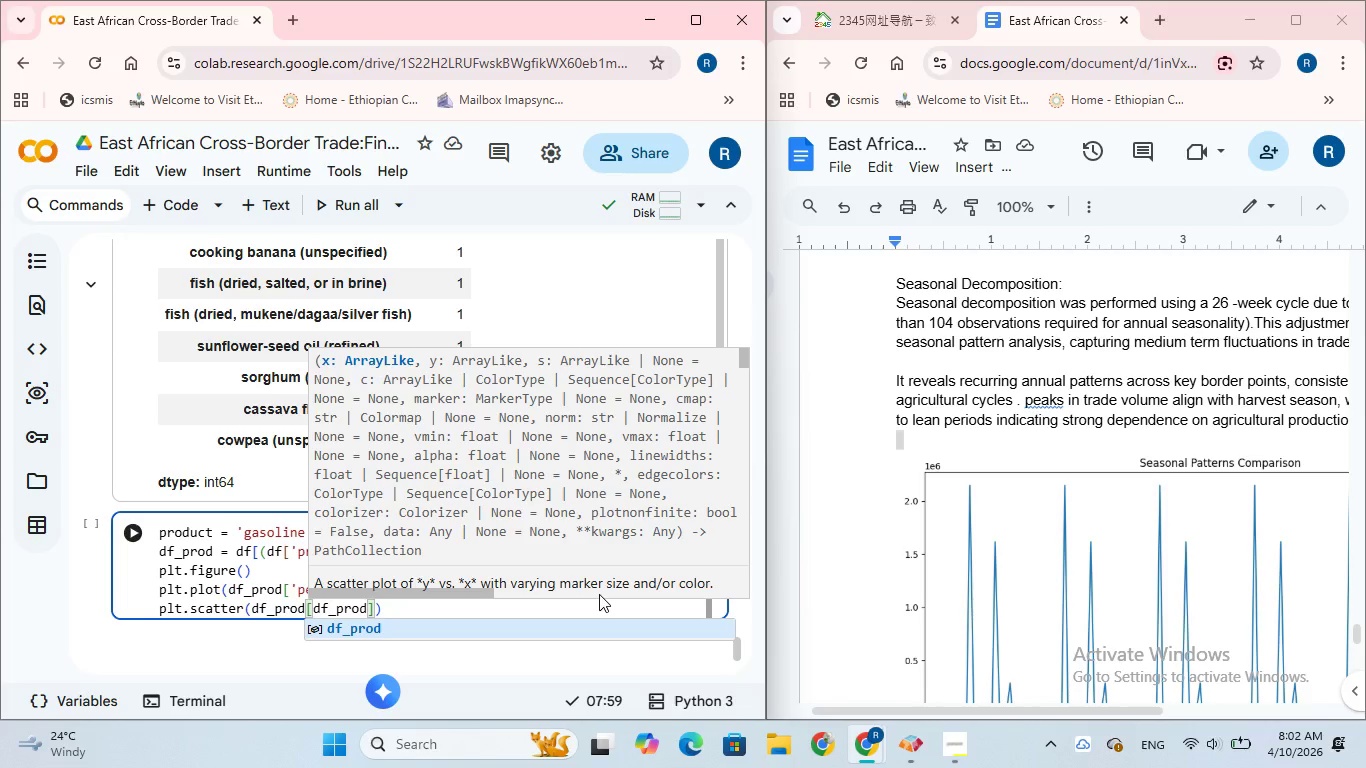 
wait(15.06)
 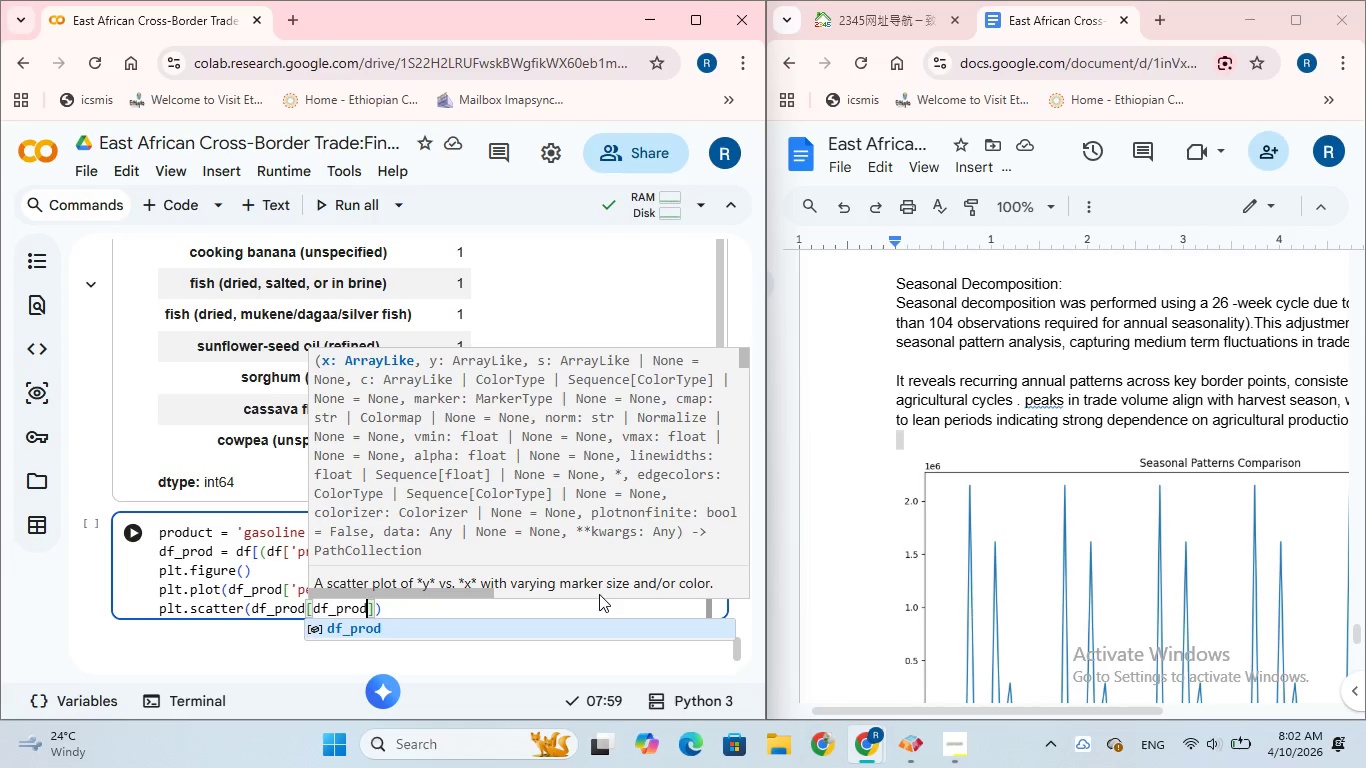 
key(BracketLeft)
 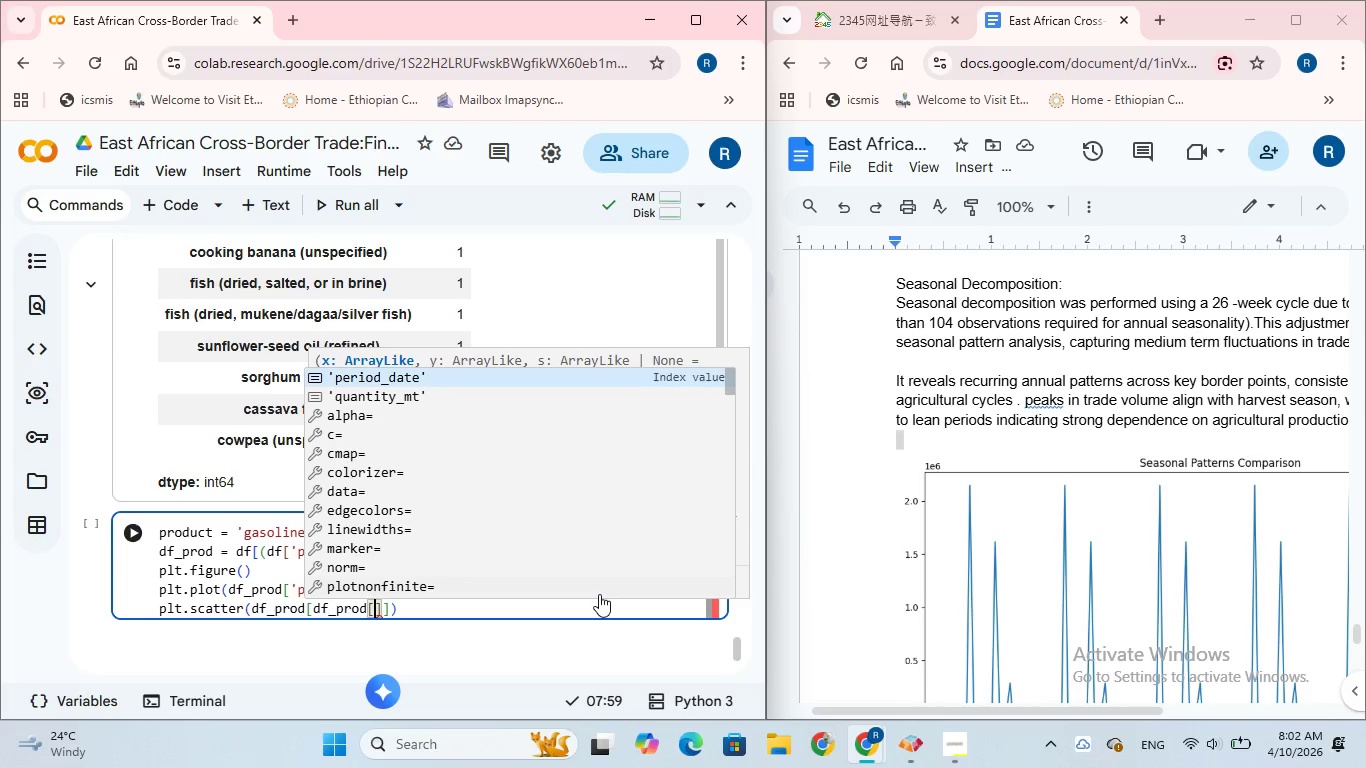 
key(Quote)
 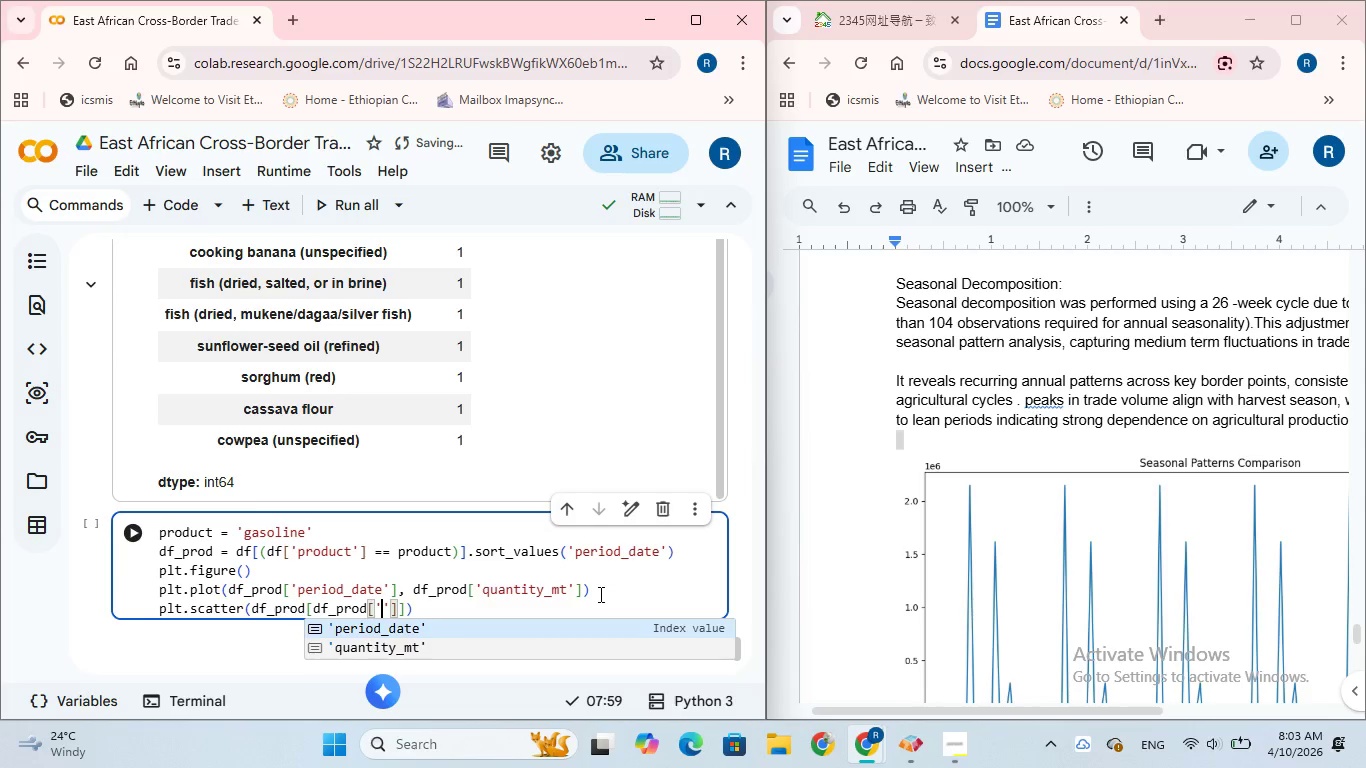 
type(alert)
 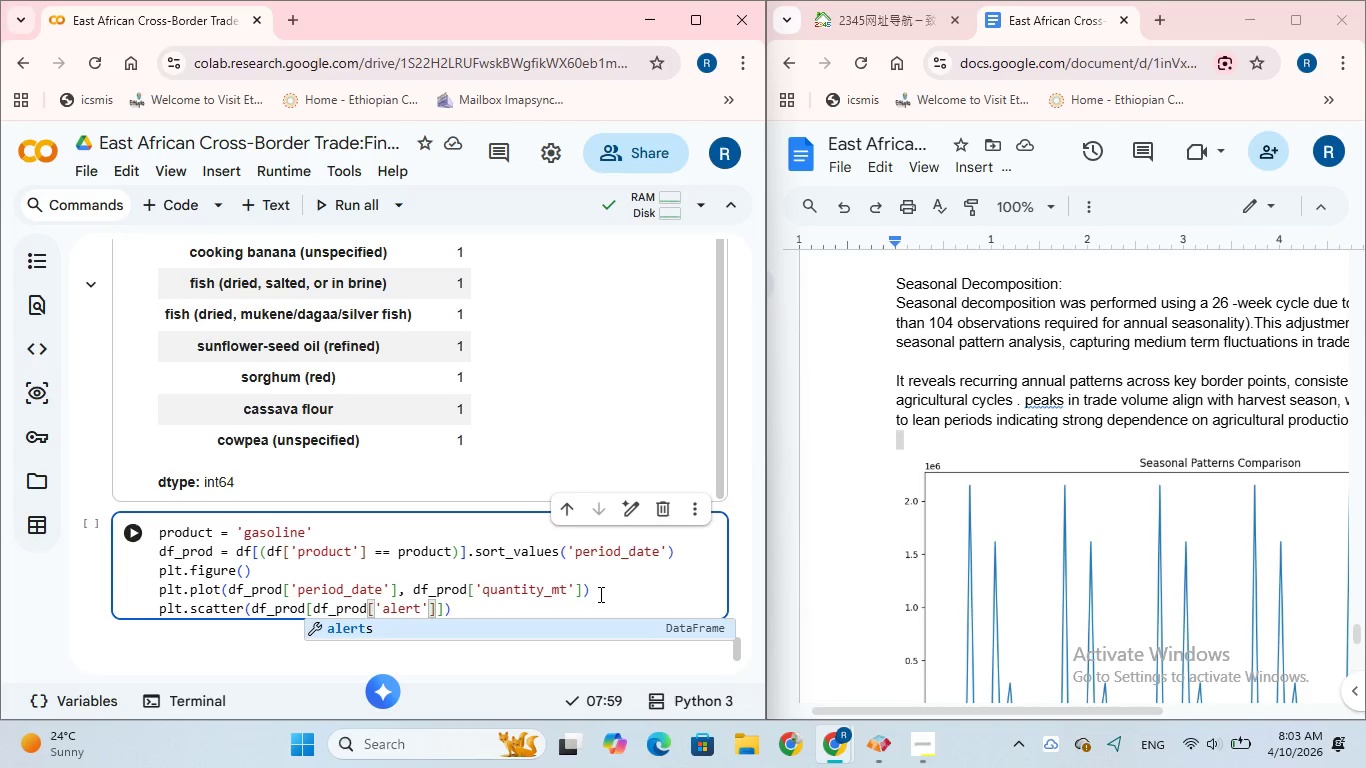 
wait(7.66)
 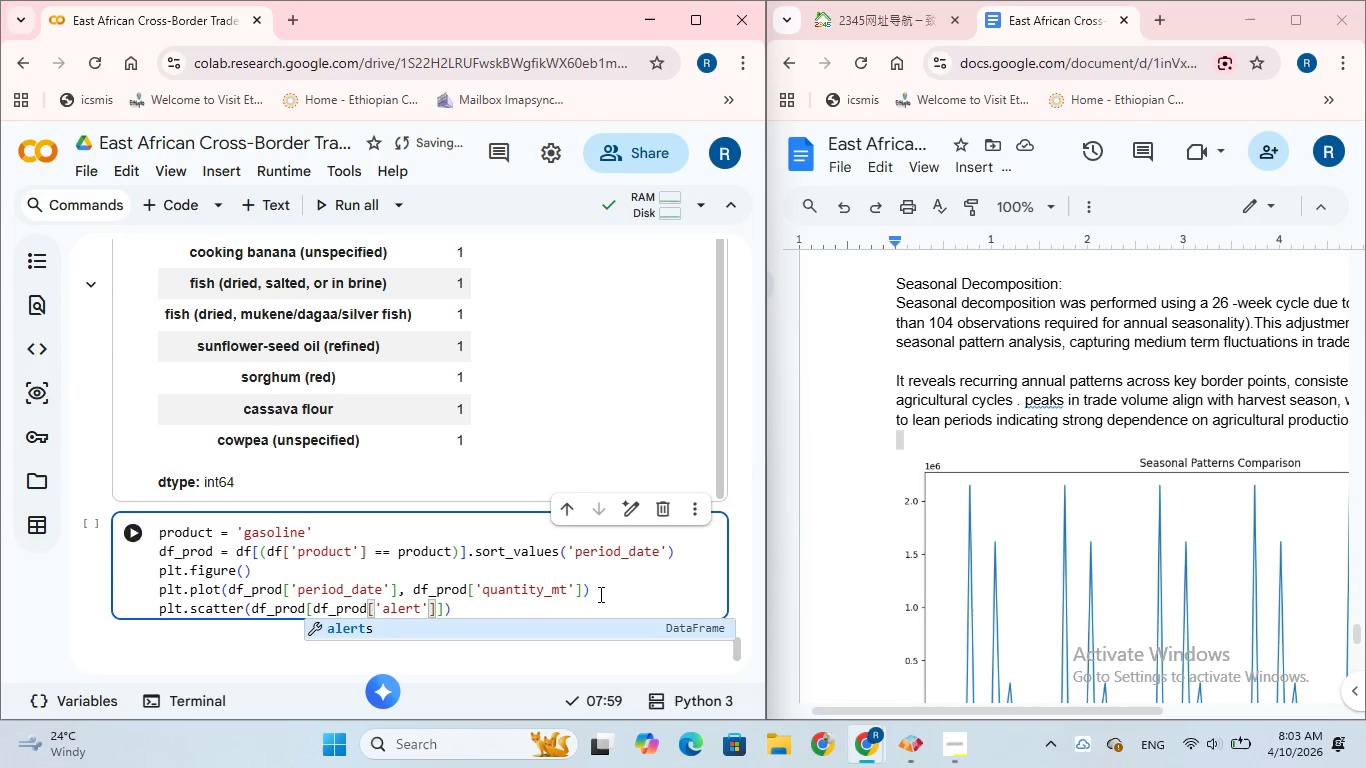 
key(ArrowRight)
 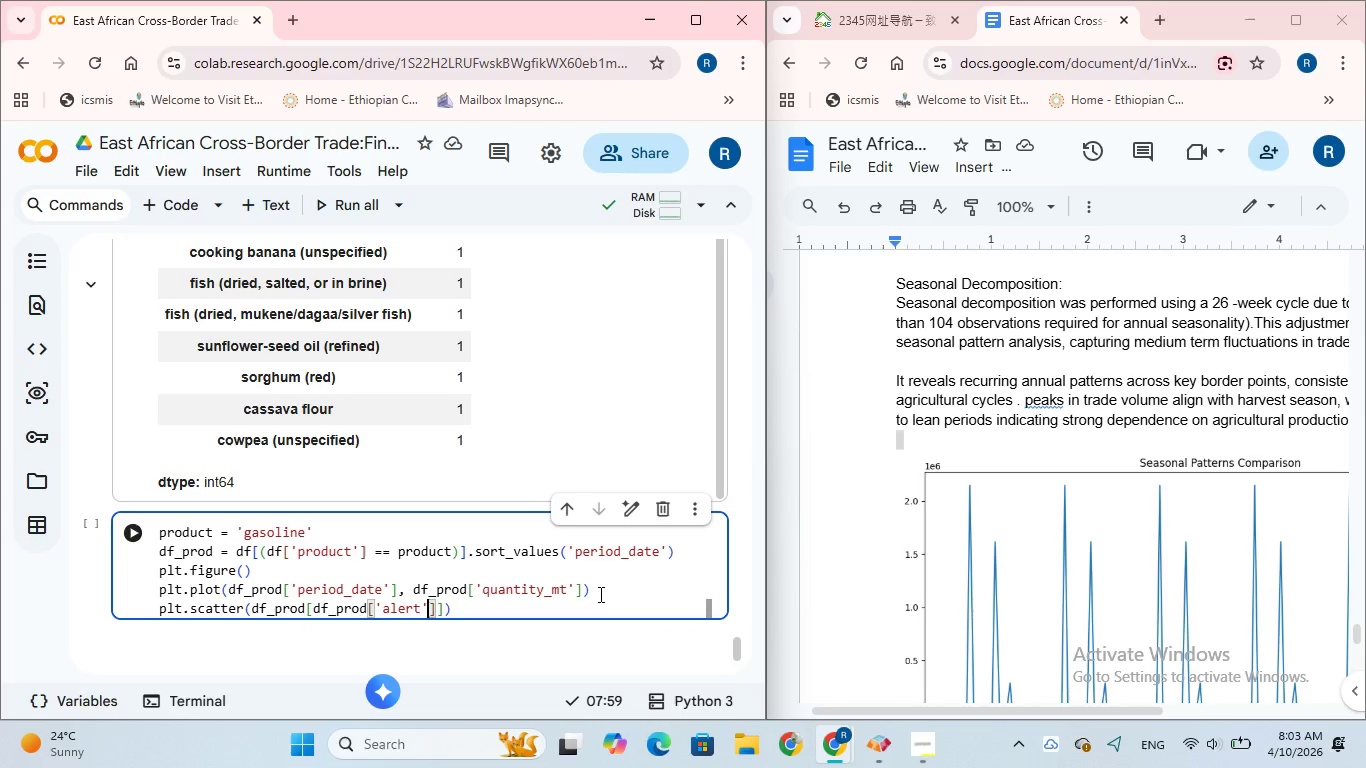 
key(ArrowRight)
 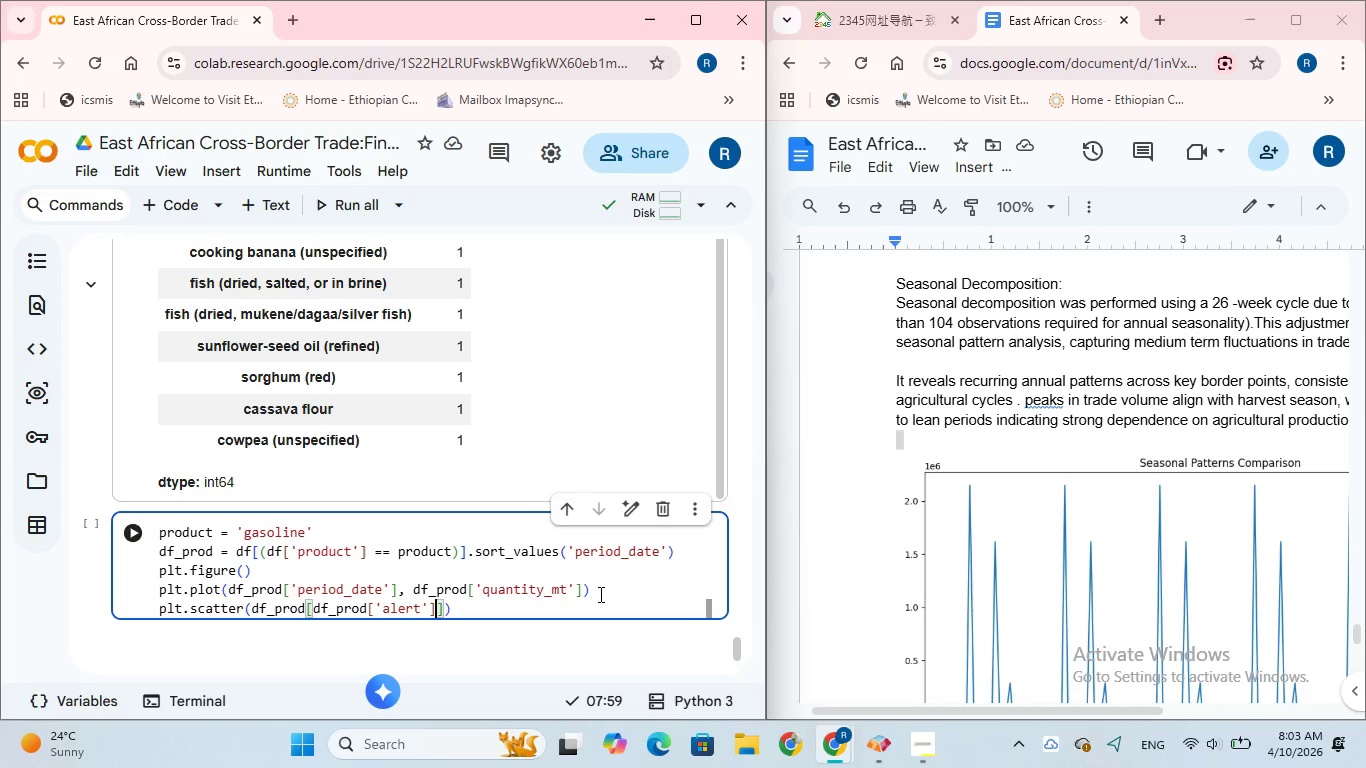 
key(ArrowRight)
 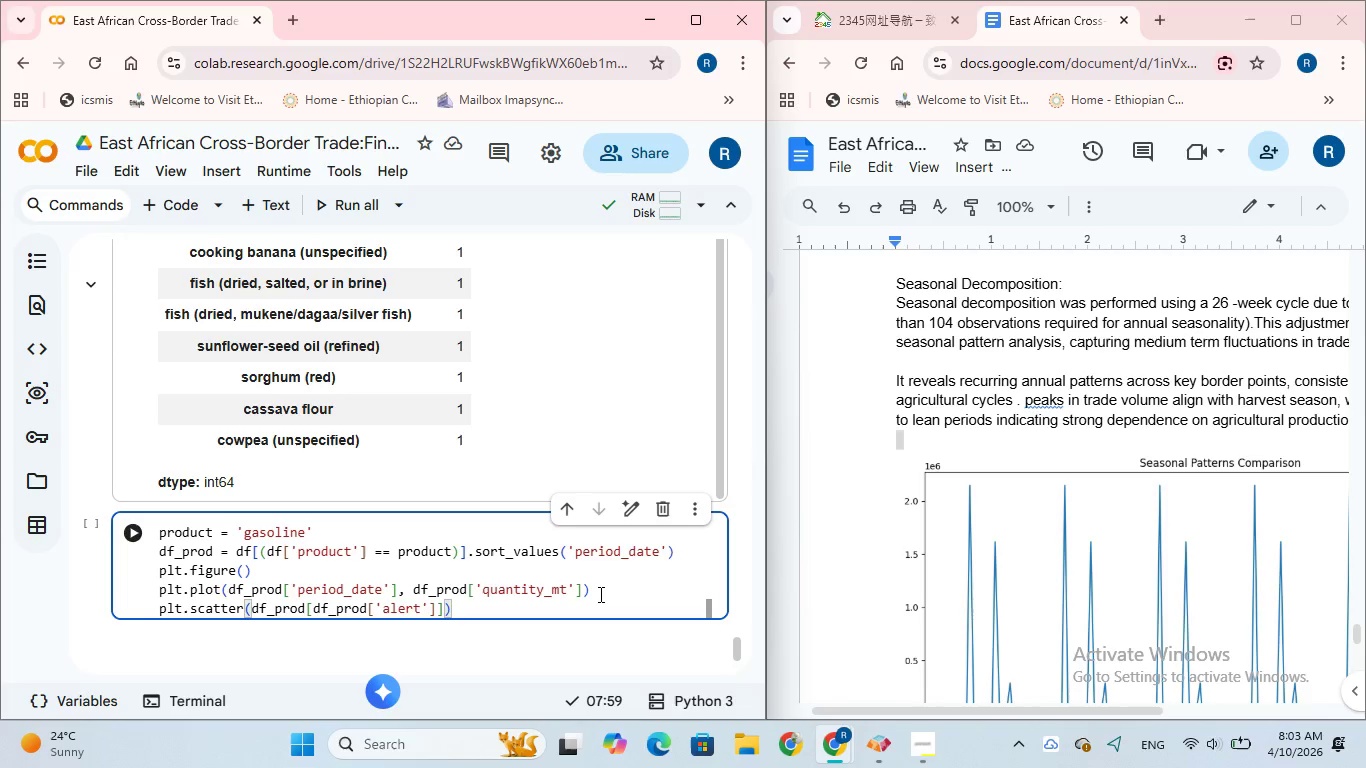 
type(['period_date)
 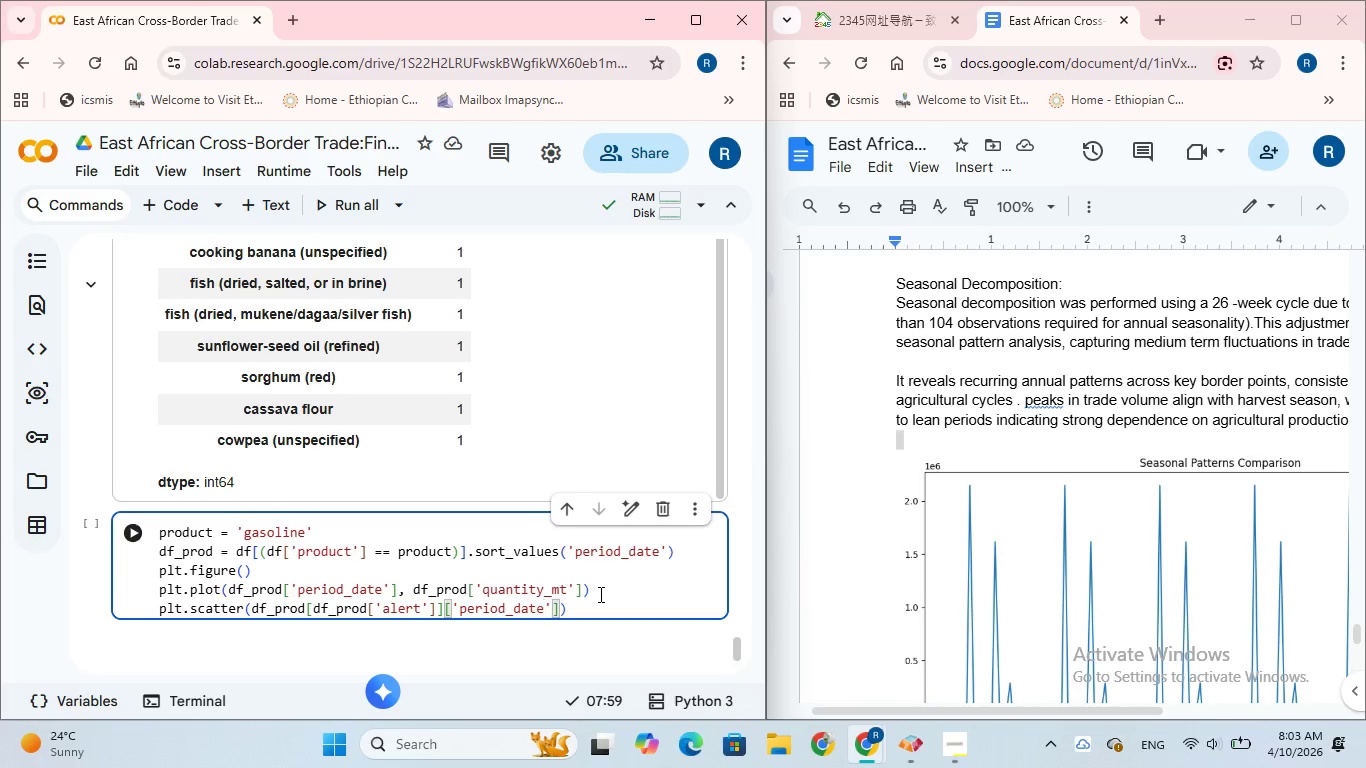 
wait(9.47)
 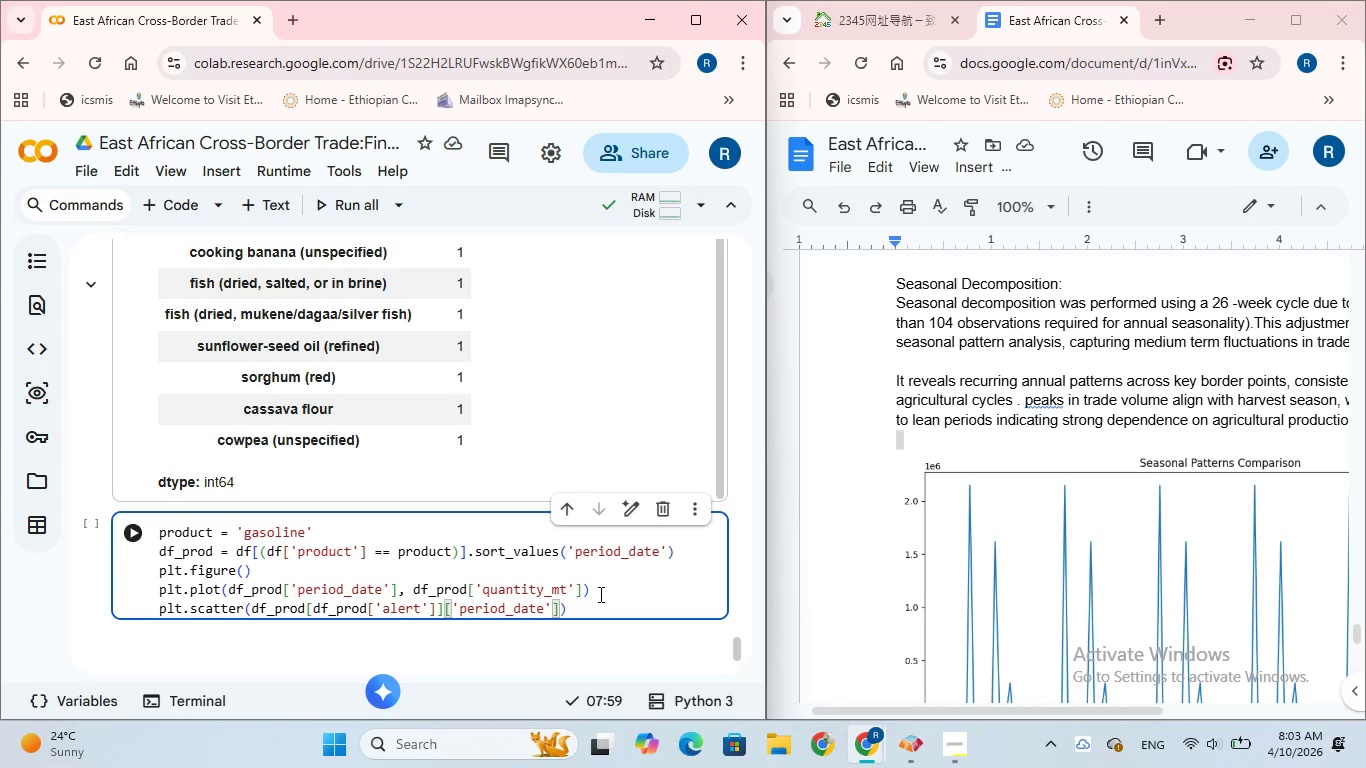 
left_click([560, 607])
 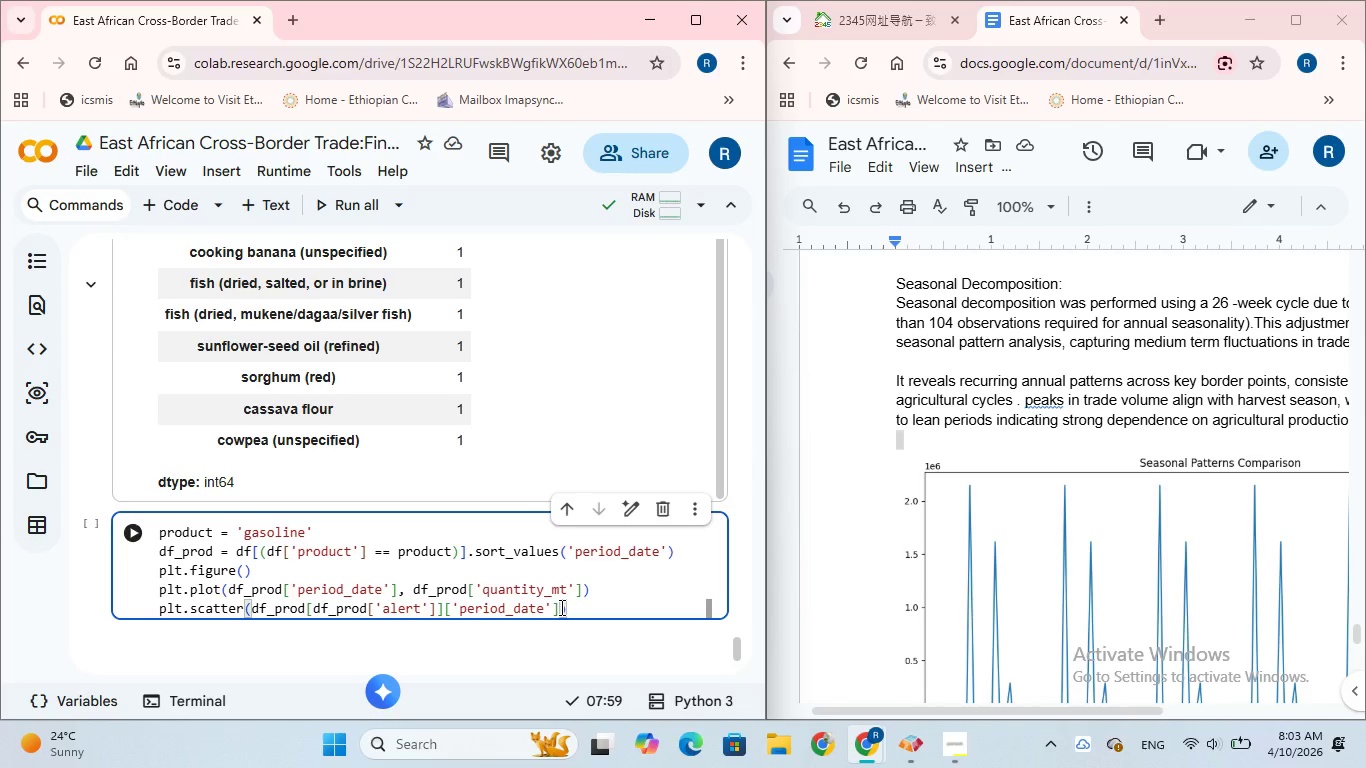 
key(Comma)
 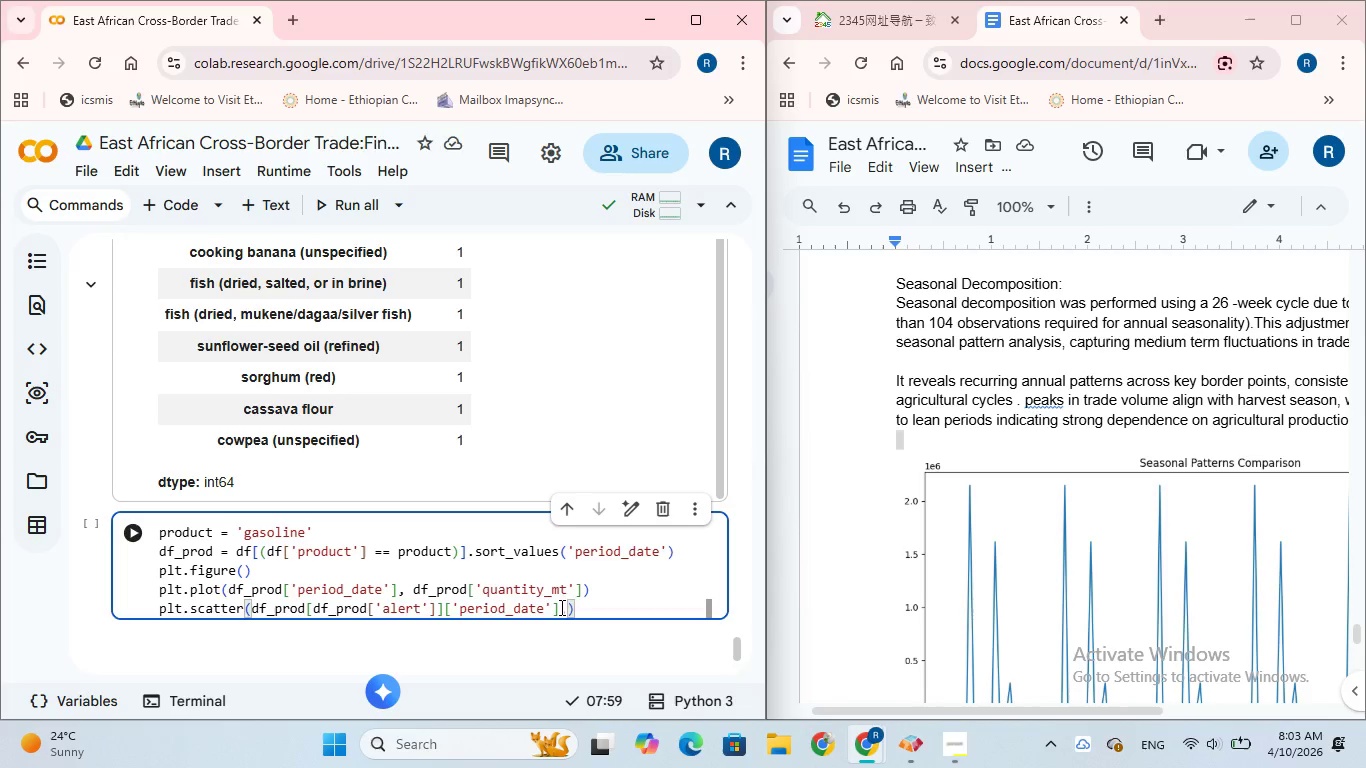 
key(Enter)
 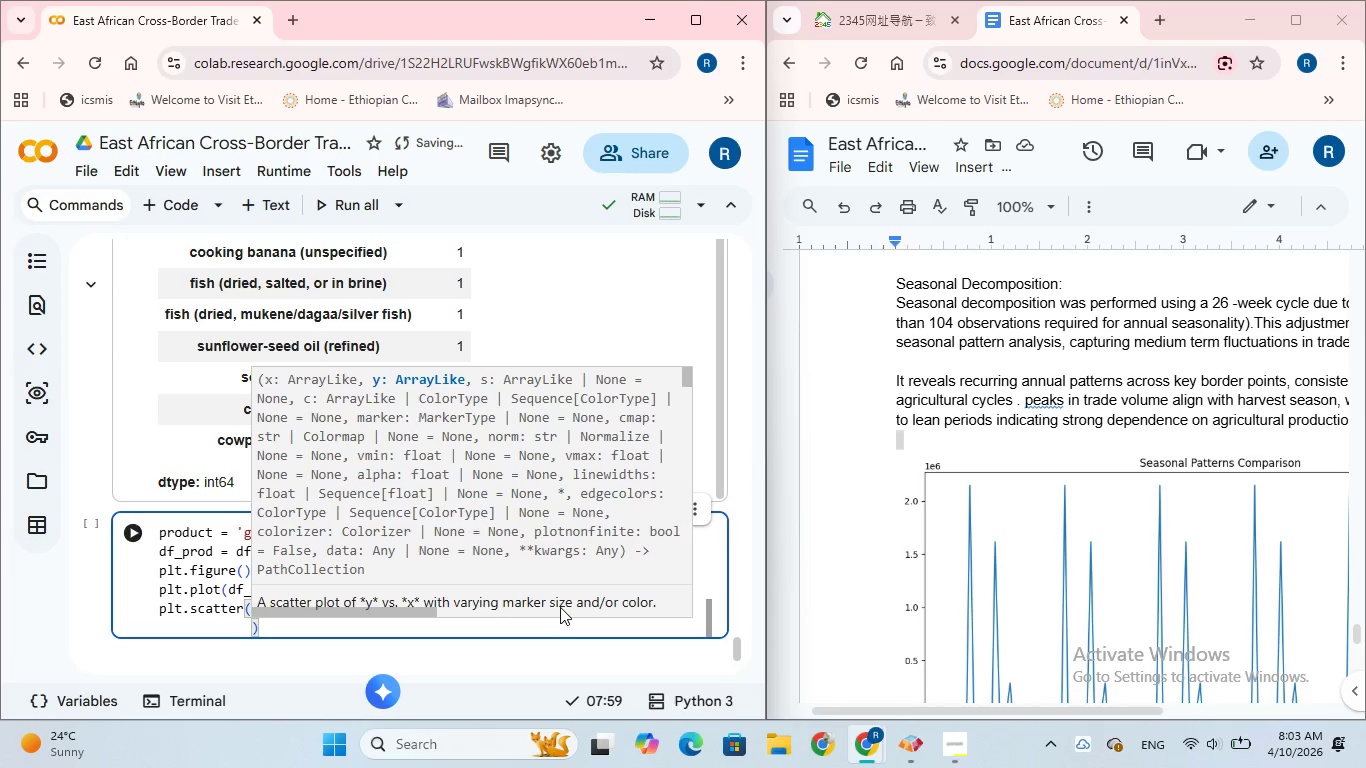 
wait(6.36)
 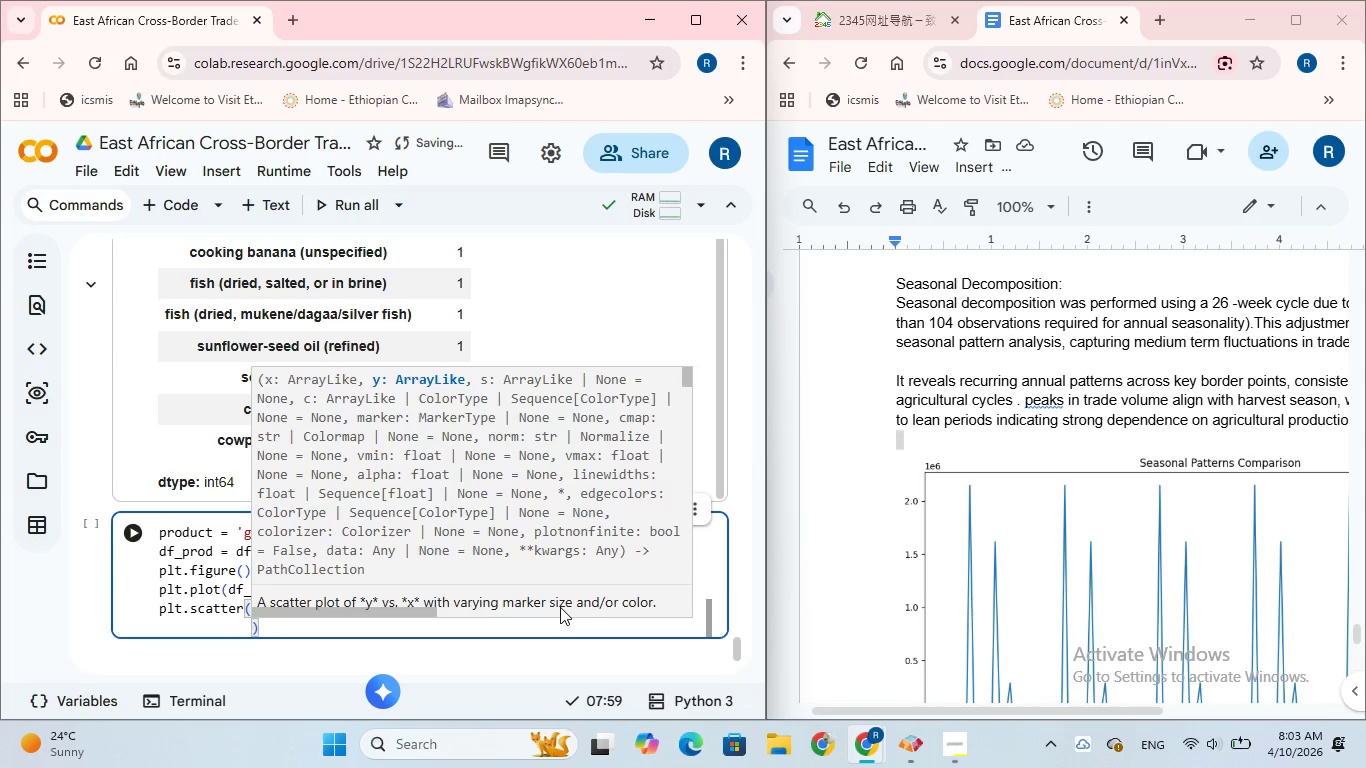 
type(df_prod[df_prod)
 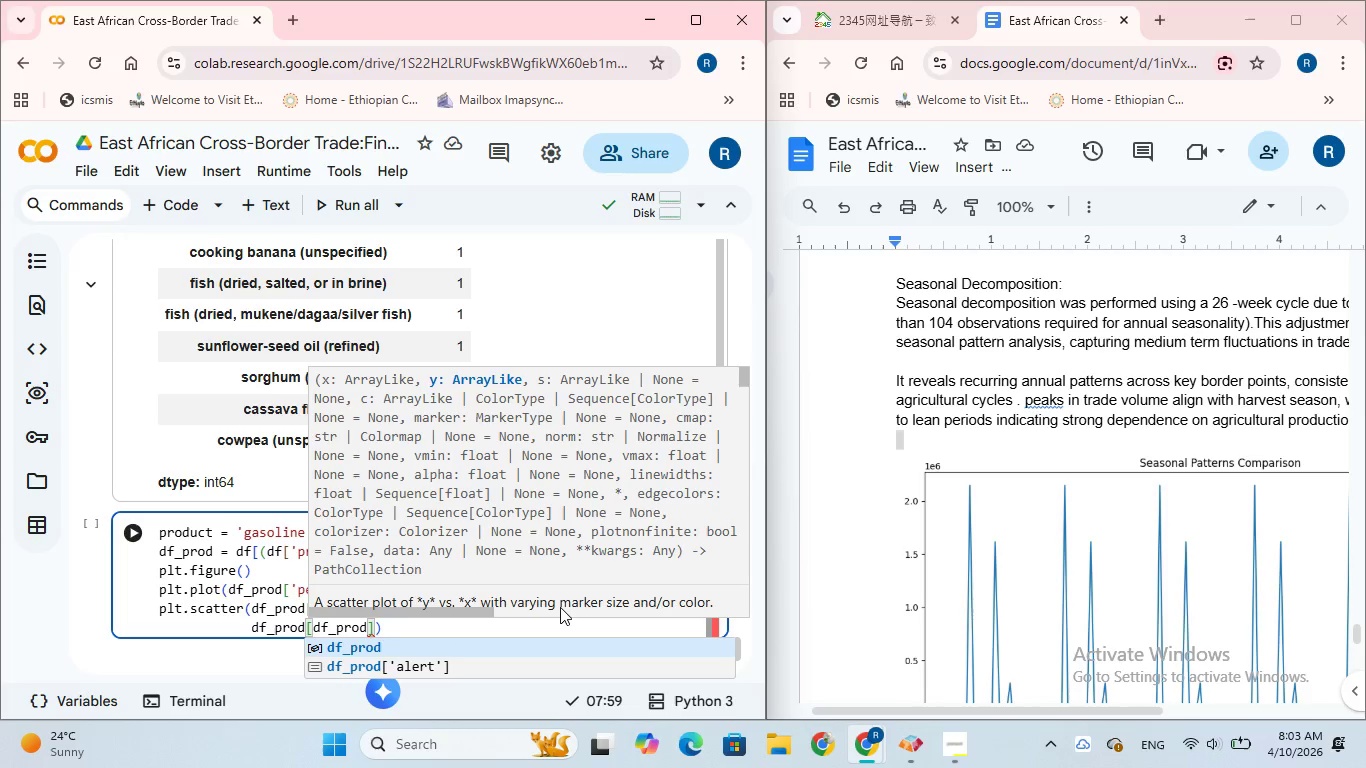 
wait(8.31)
 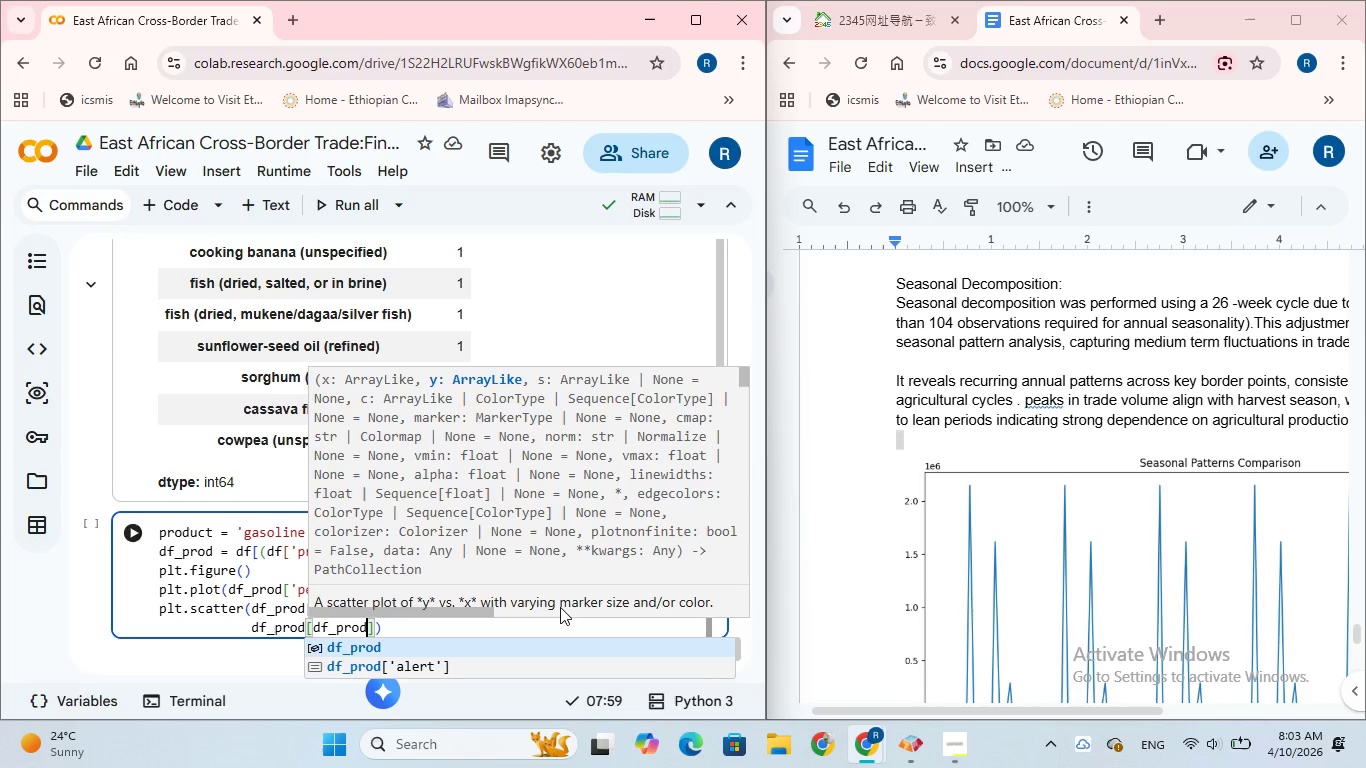 
key(BracketLeft)
 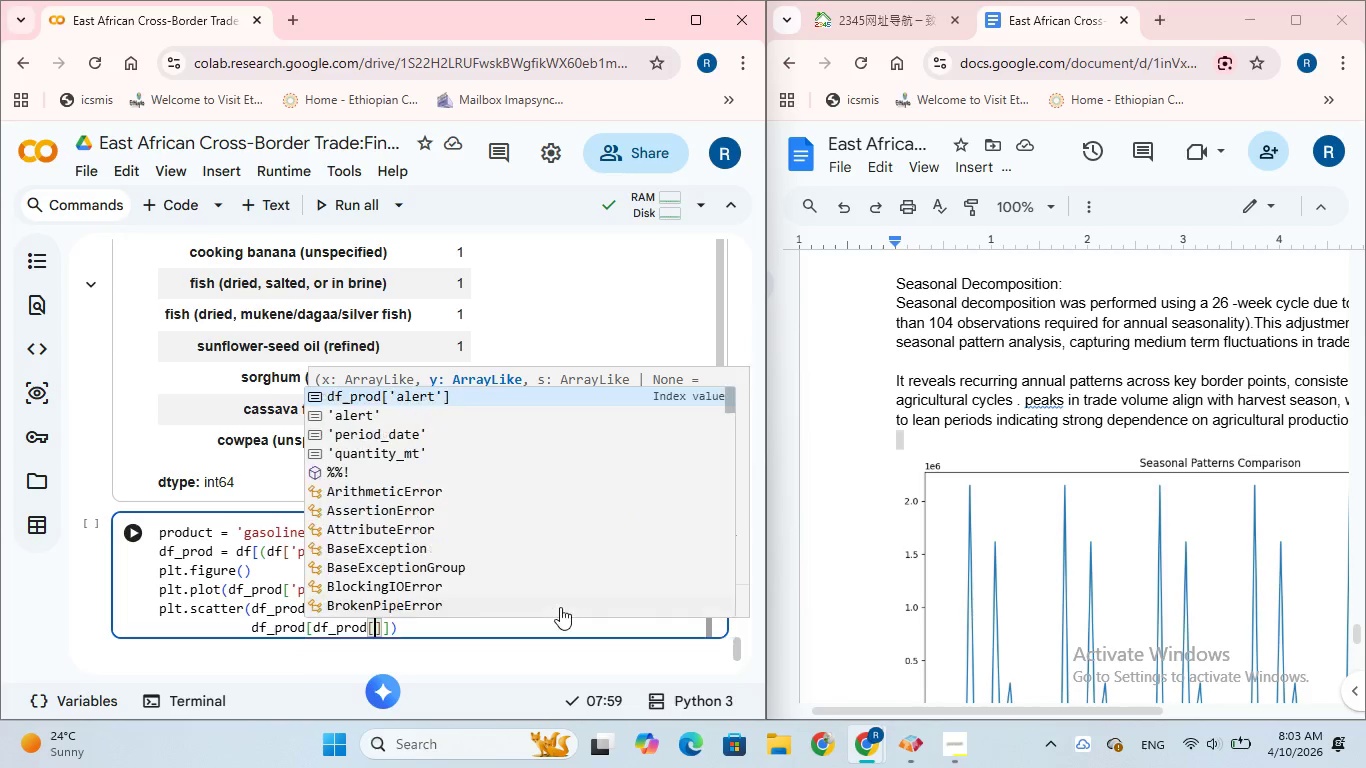 
key(Quote)
 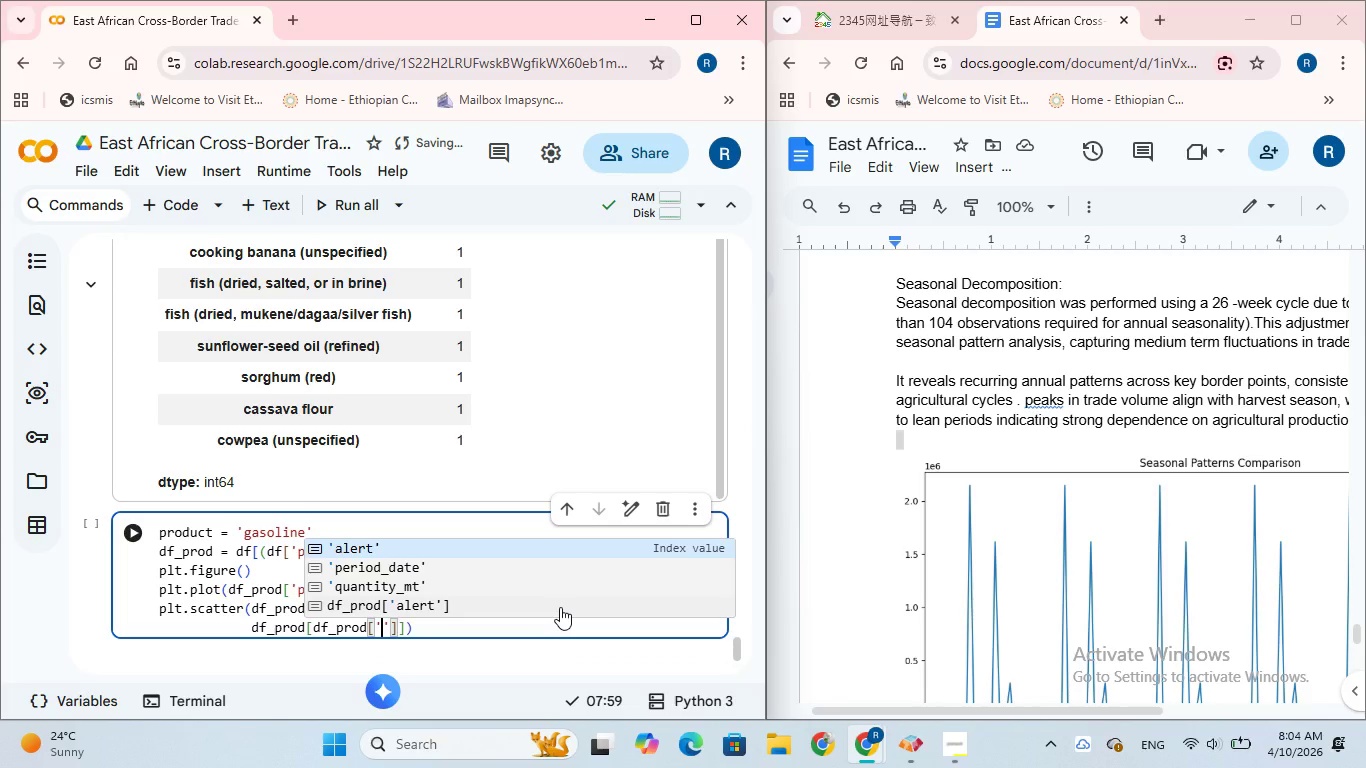 
wait(5.5)
 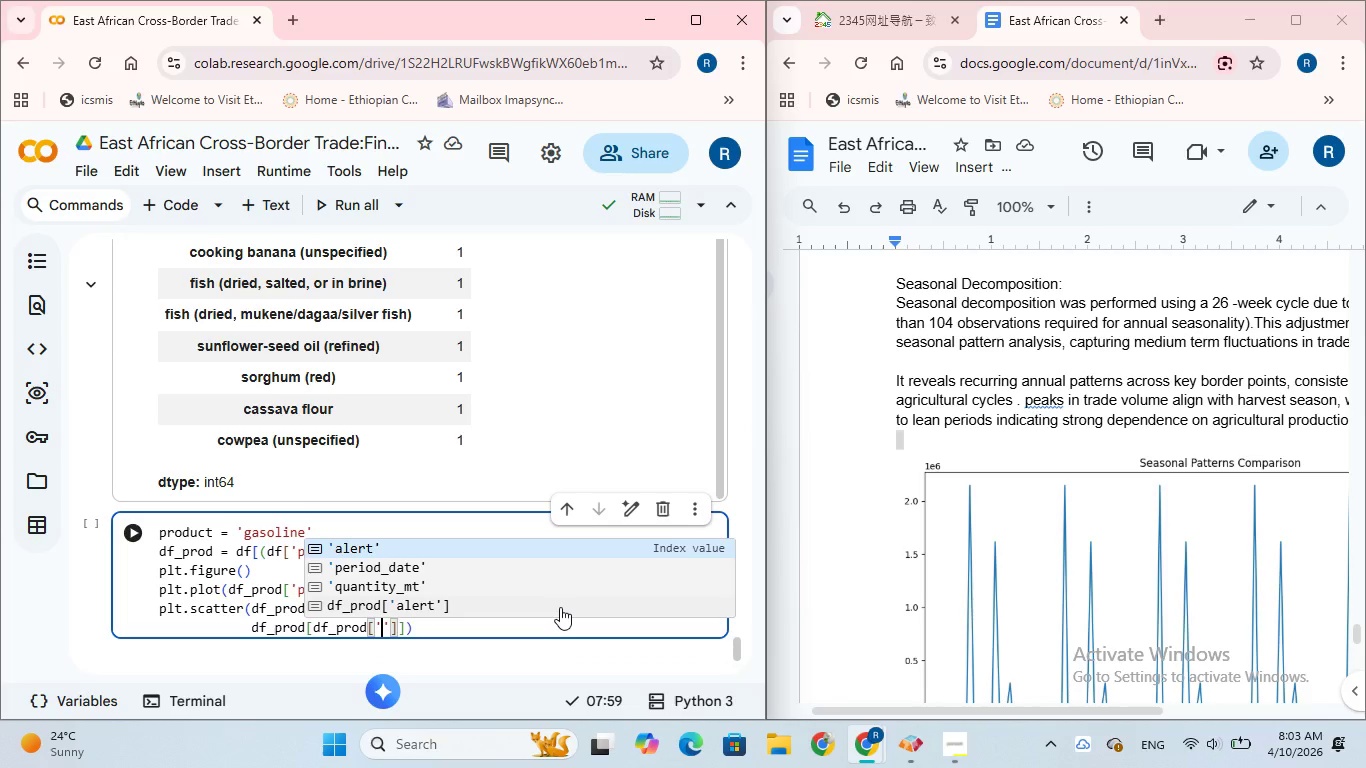 
left_click([364, 545])
 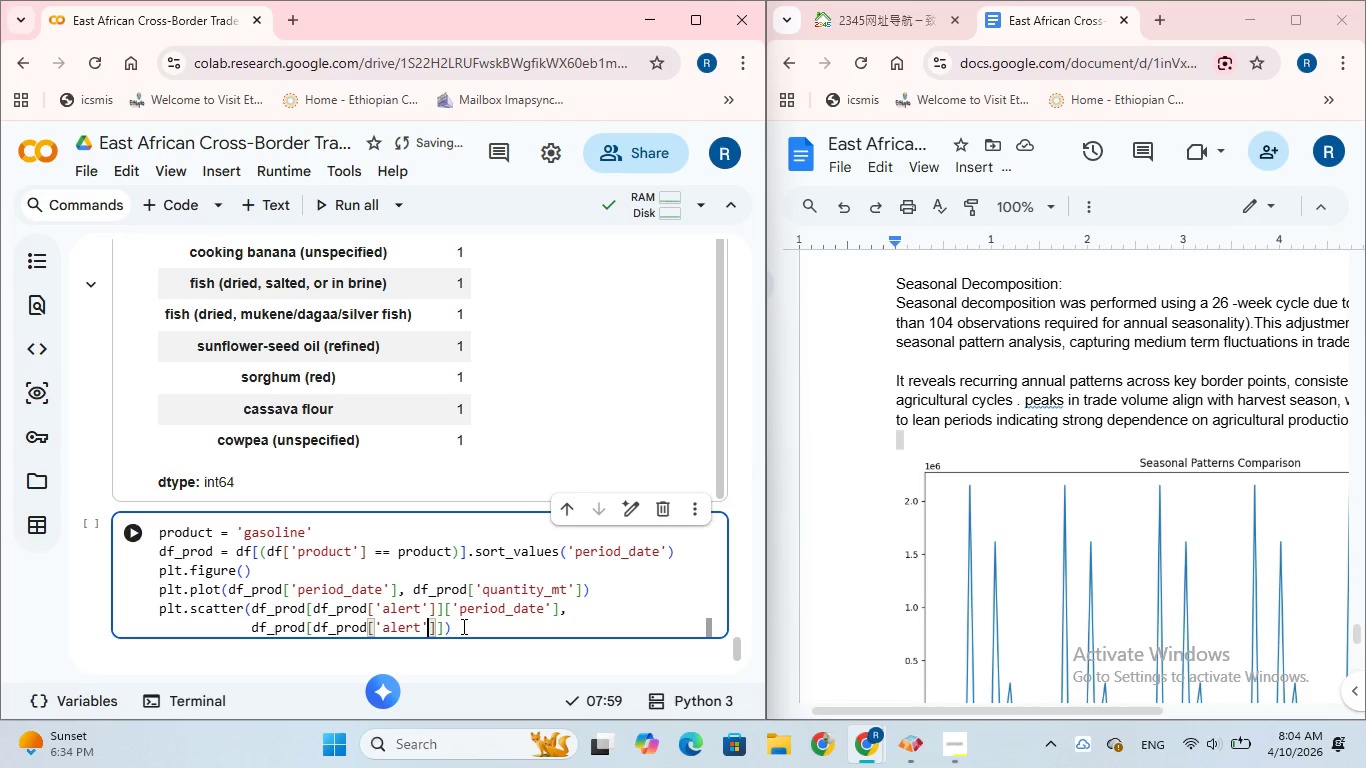 
wait(9.27)
 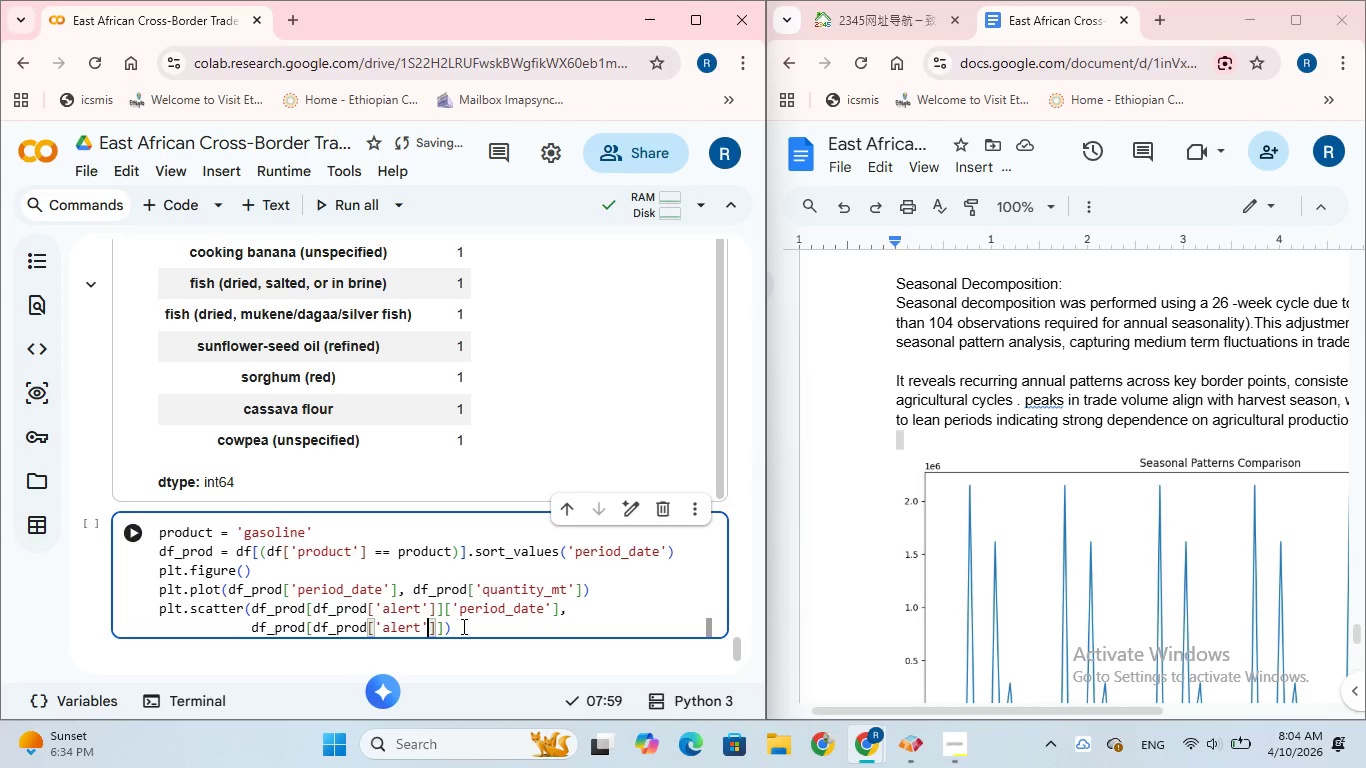 
left_click([444, 629])
 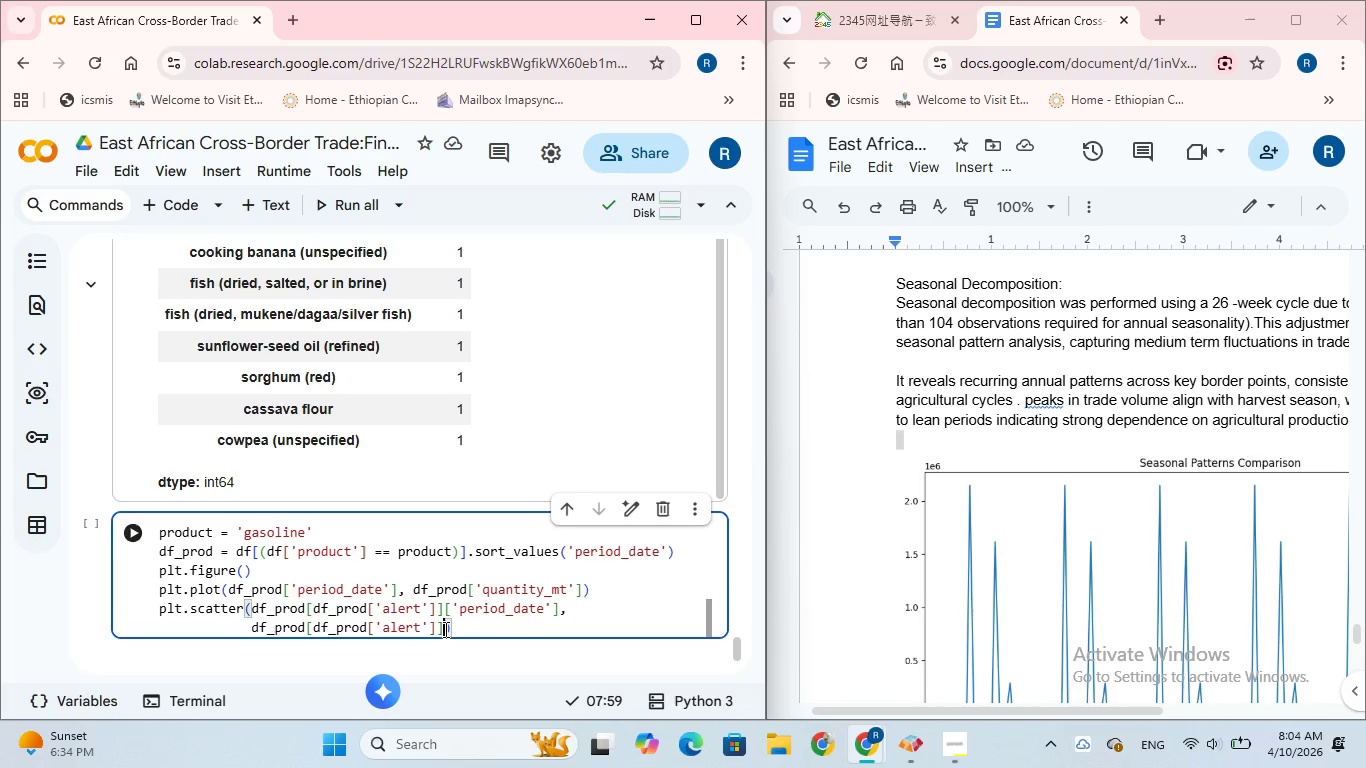 
type(['quantity_mt)
 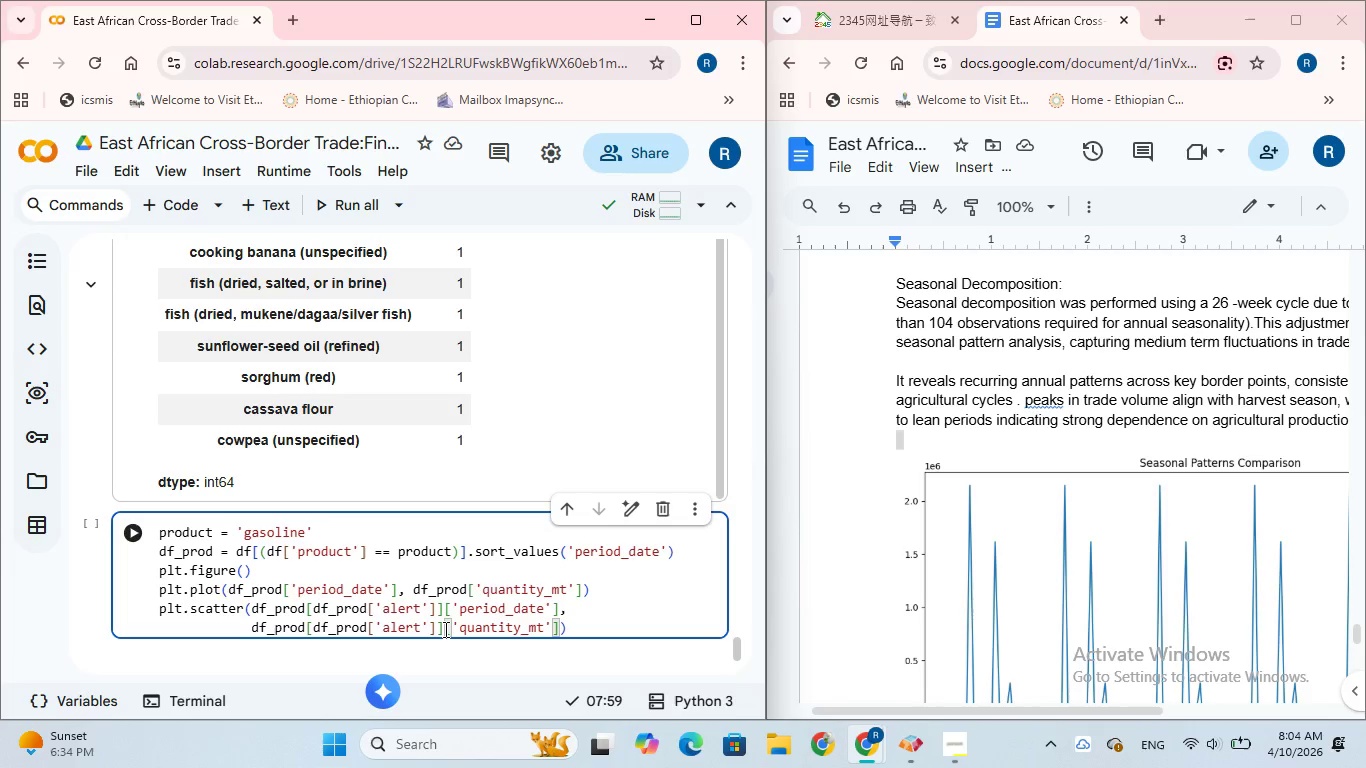 
wait(8.22)
 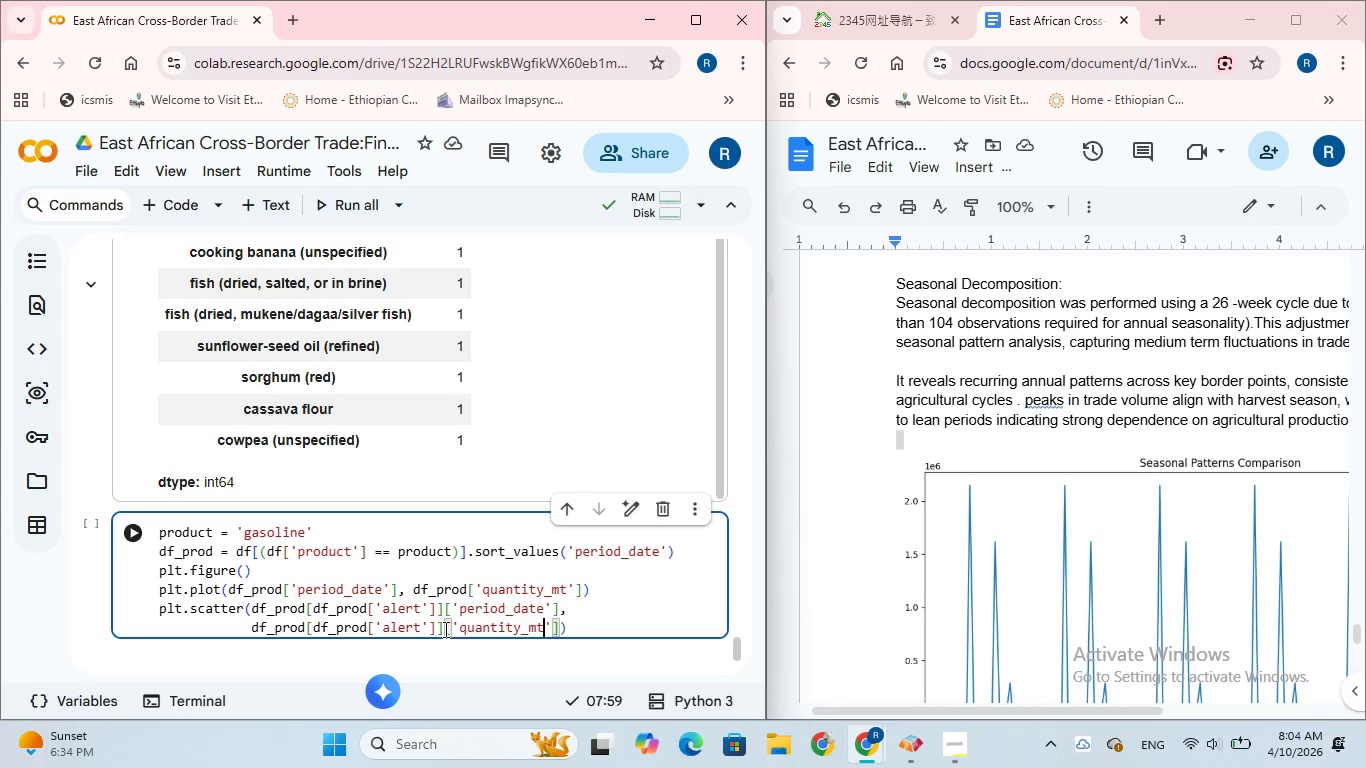 
left_click([584, 629])
 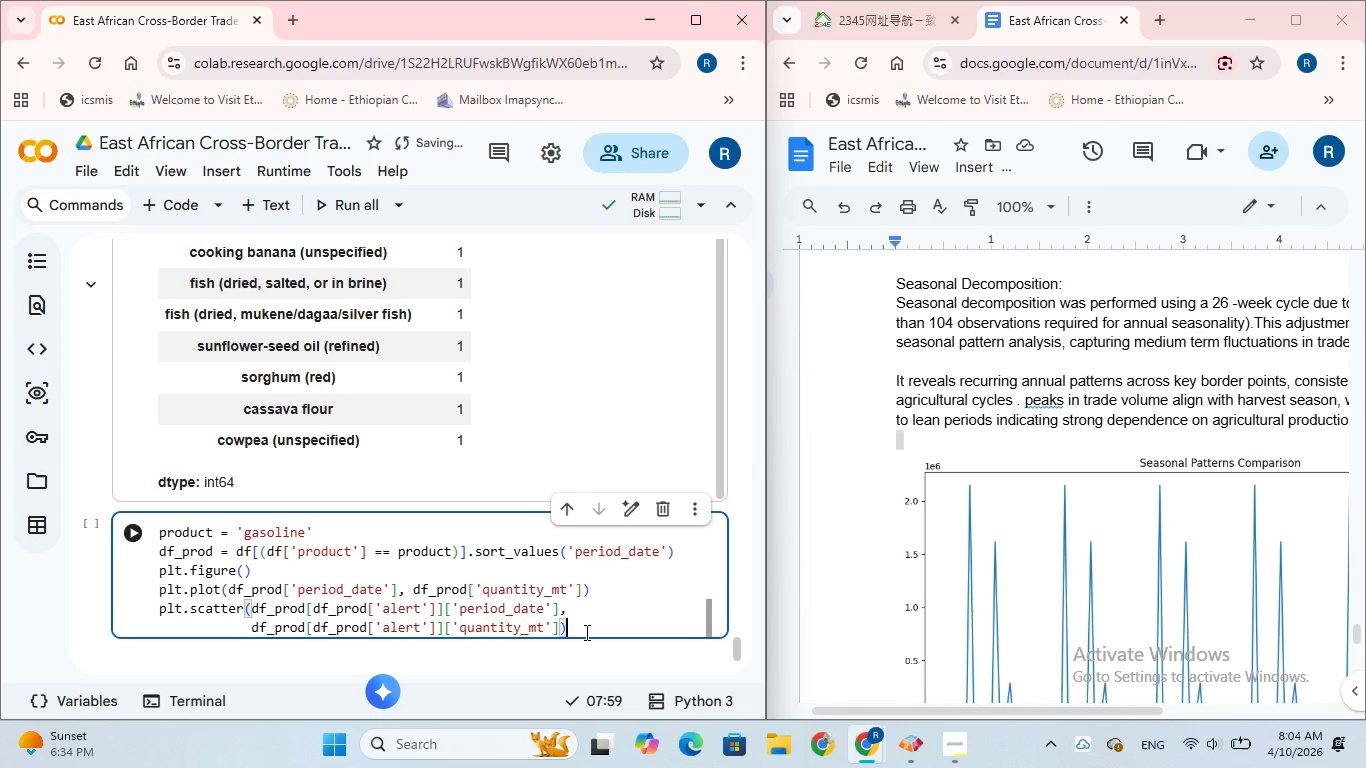 
key(Enter)
 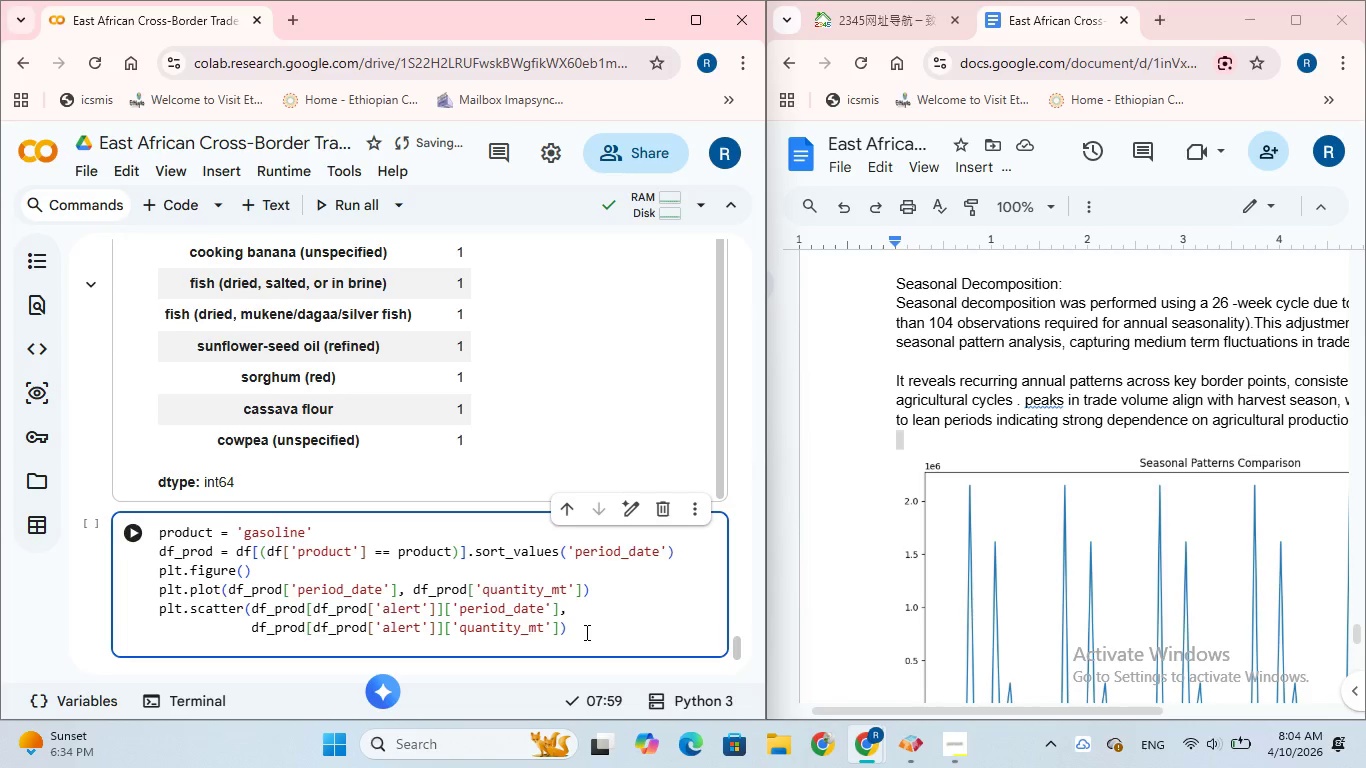 
key(Enter)
 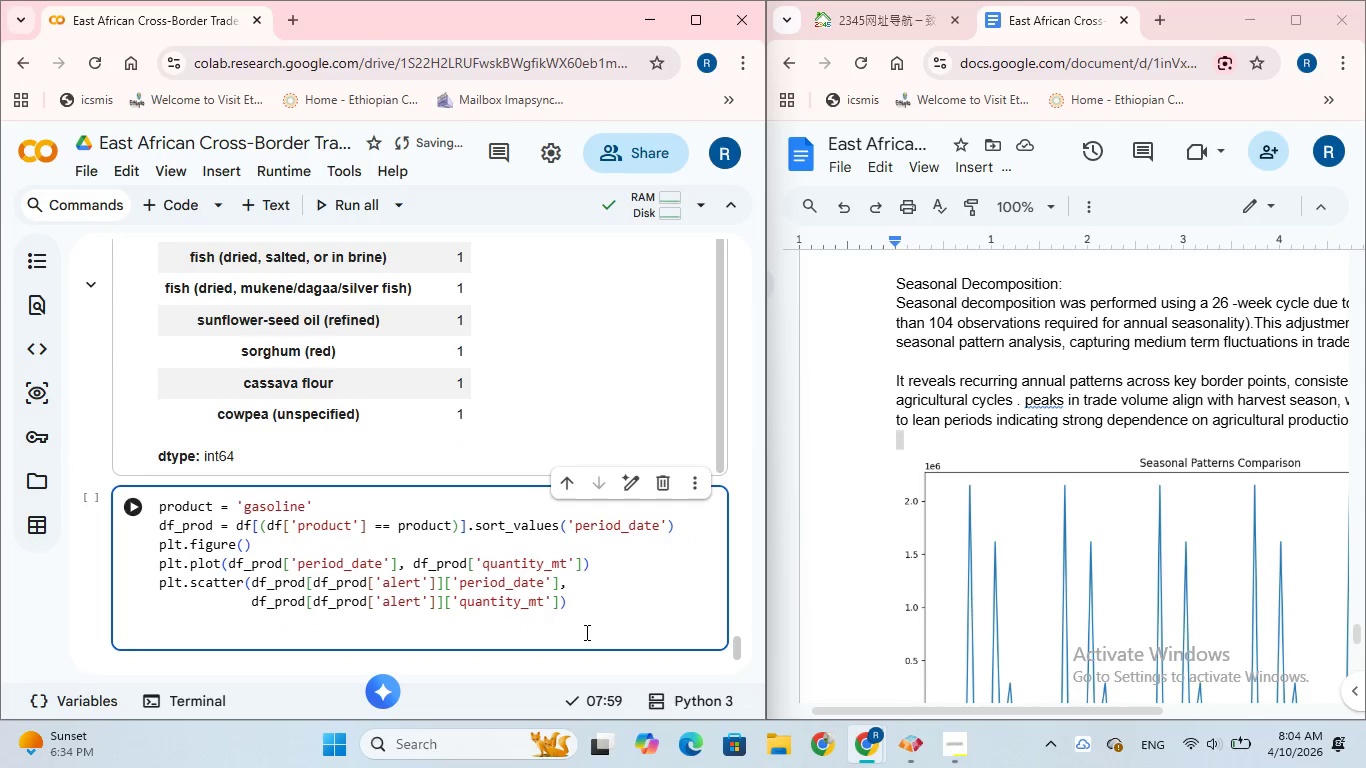 
type(plt.title)
 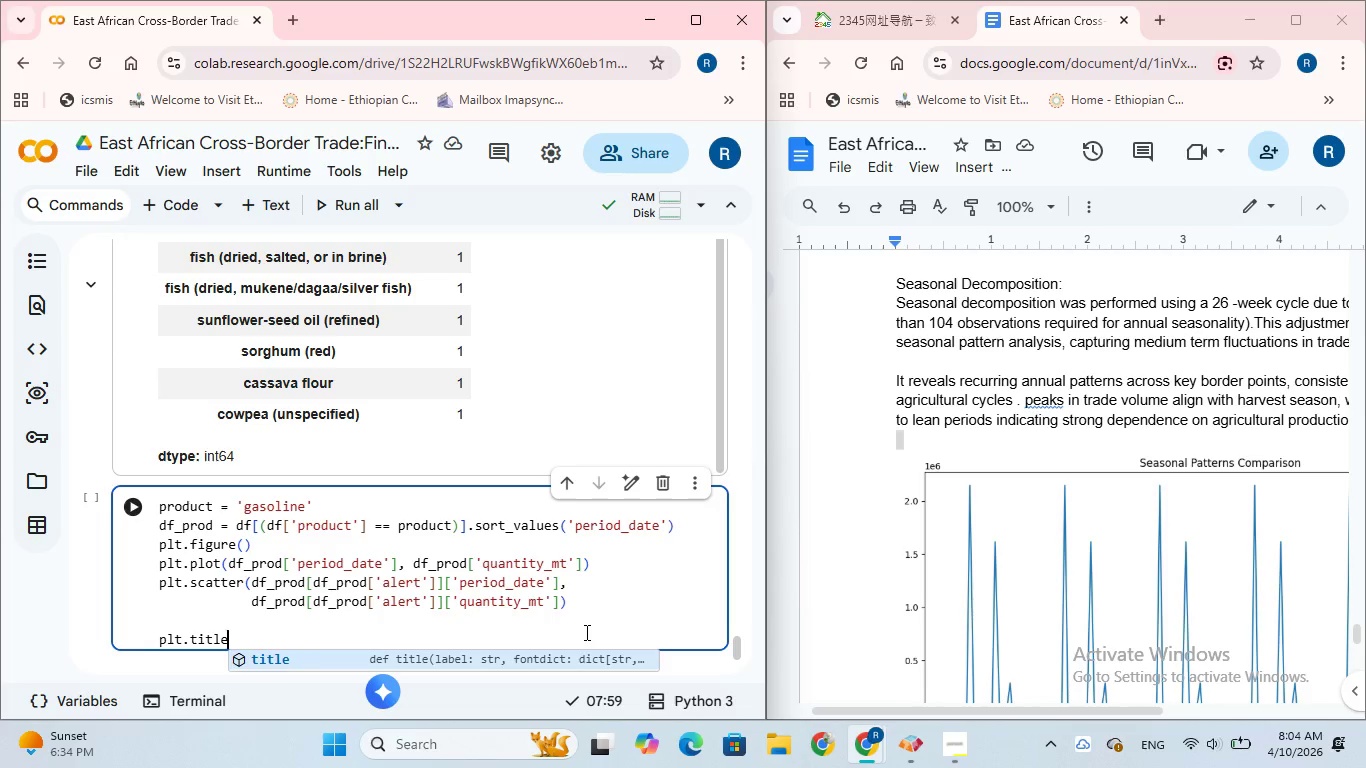 
type((f'Trade Volume with Alerts)
 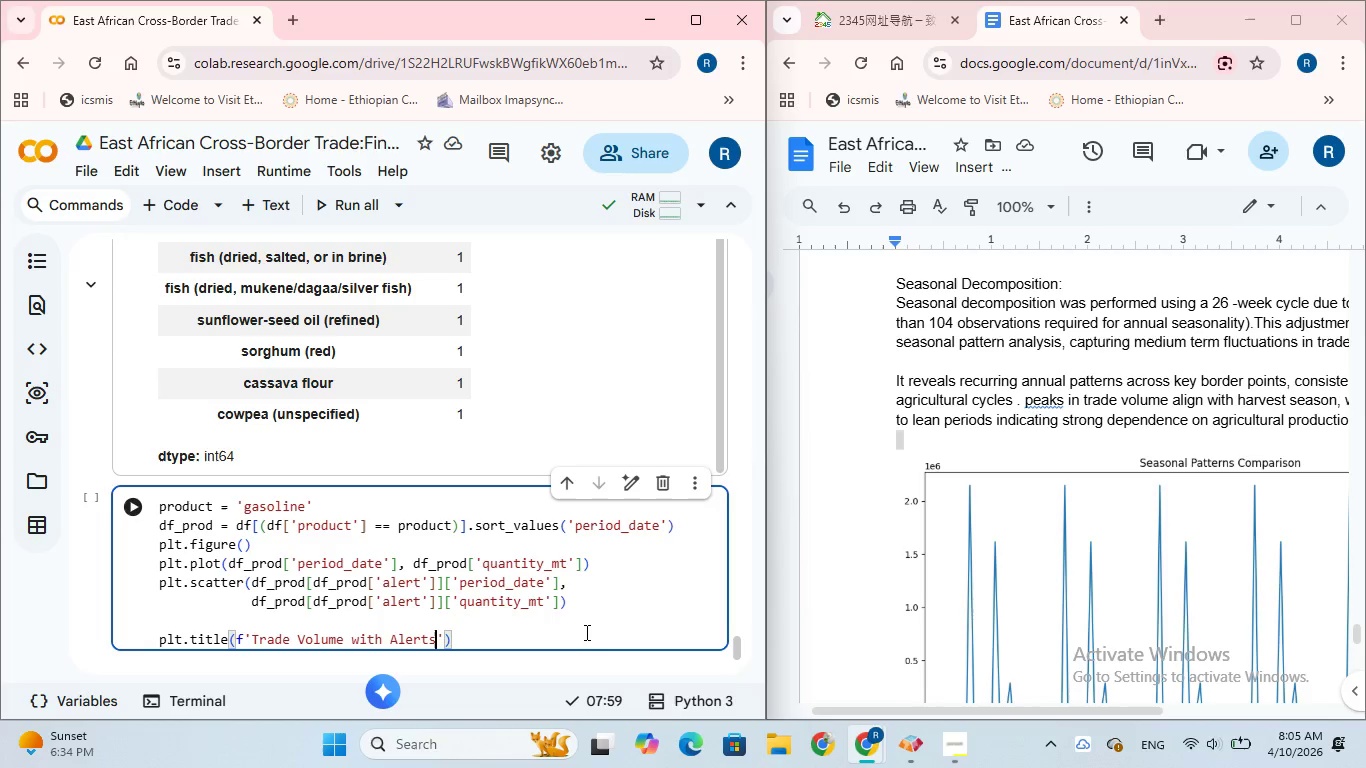 
wait(5.73)
 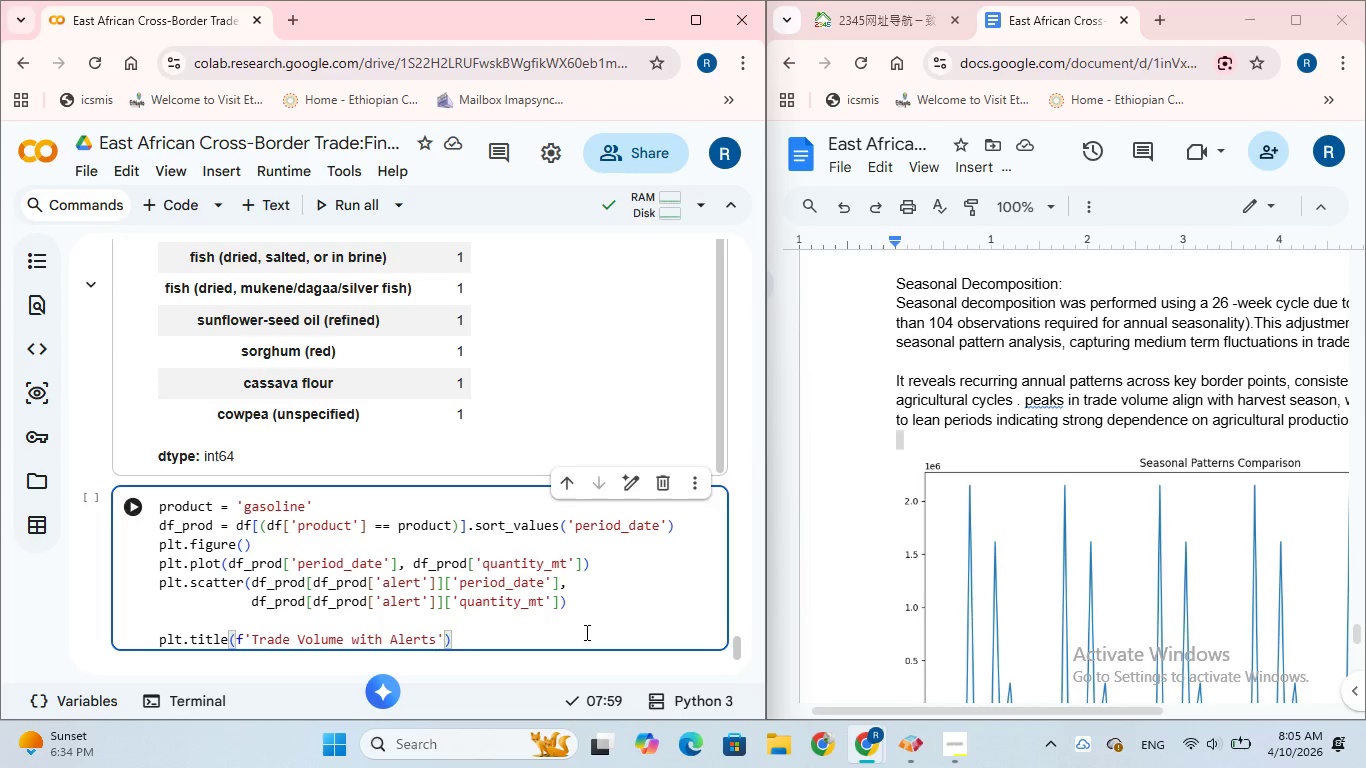 
type( - {product)
 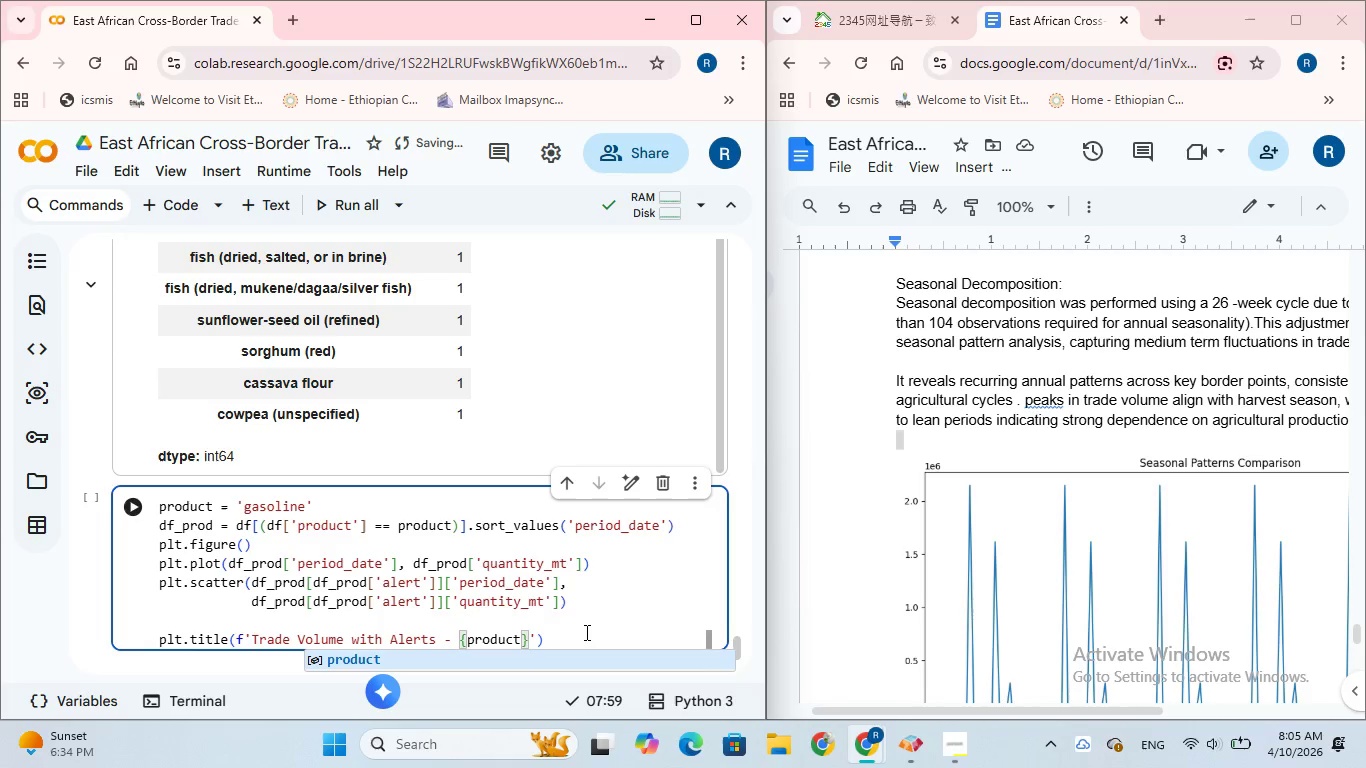 
wait(11.23)
 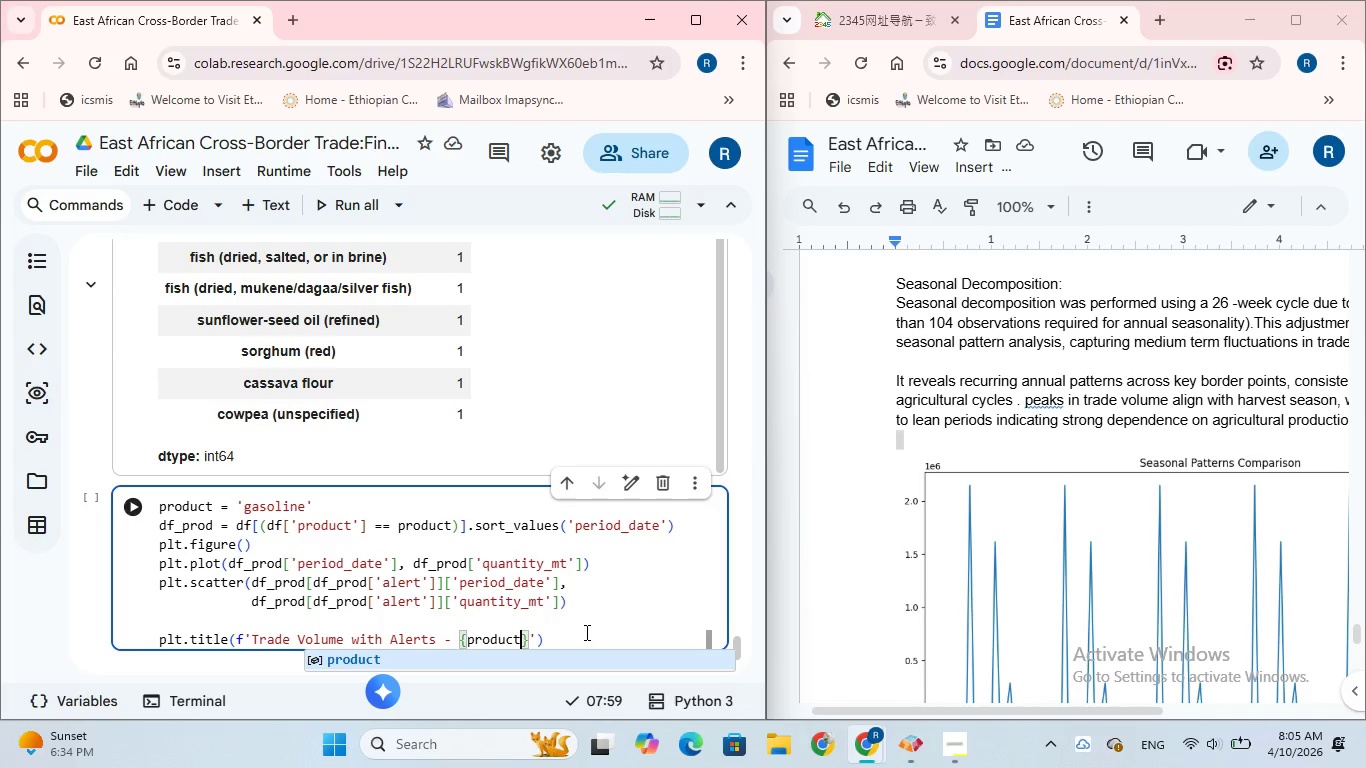 
left_click([572, 638])
 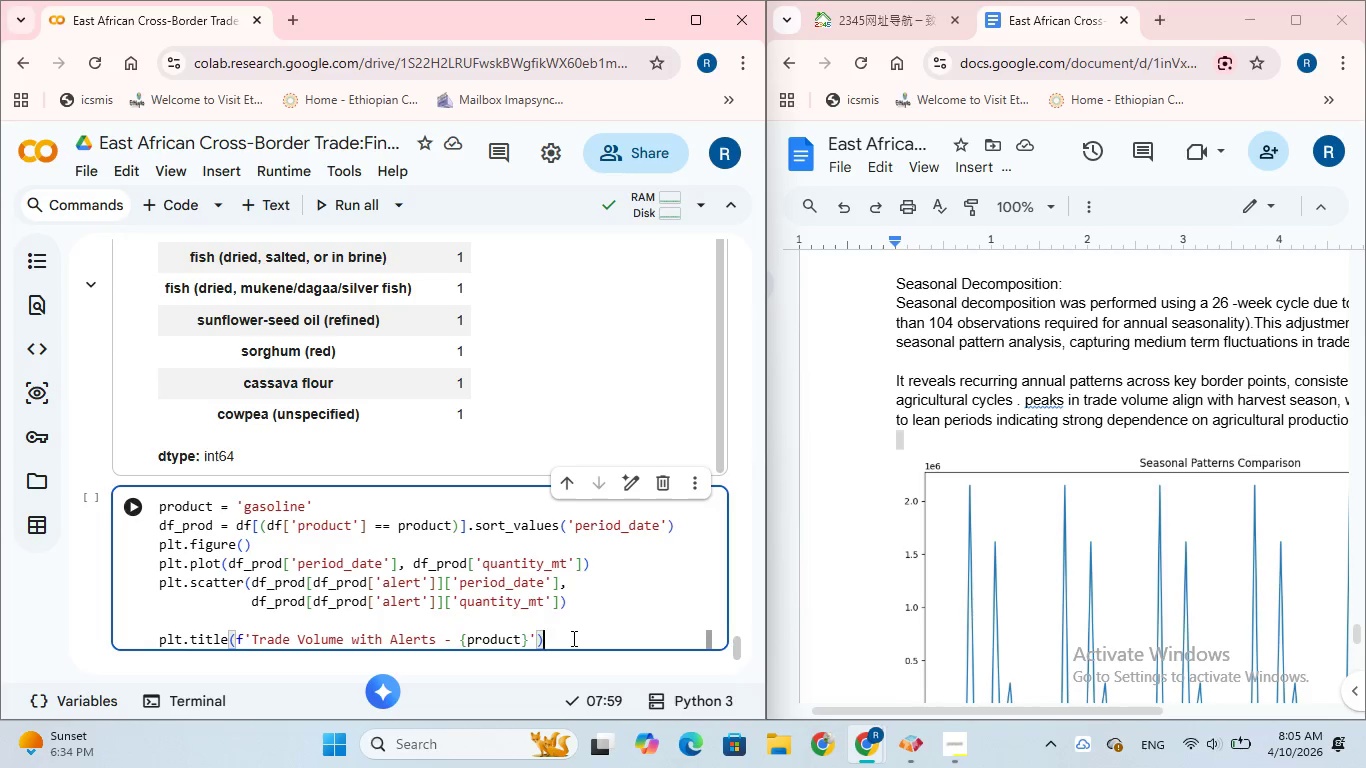 
key(Enter)
 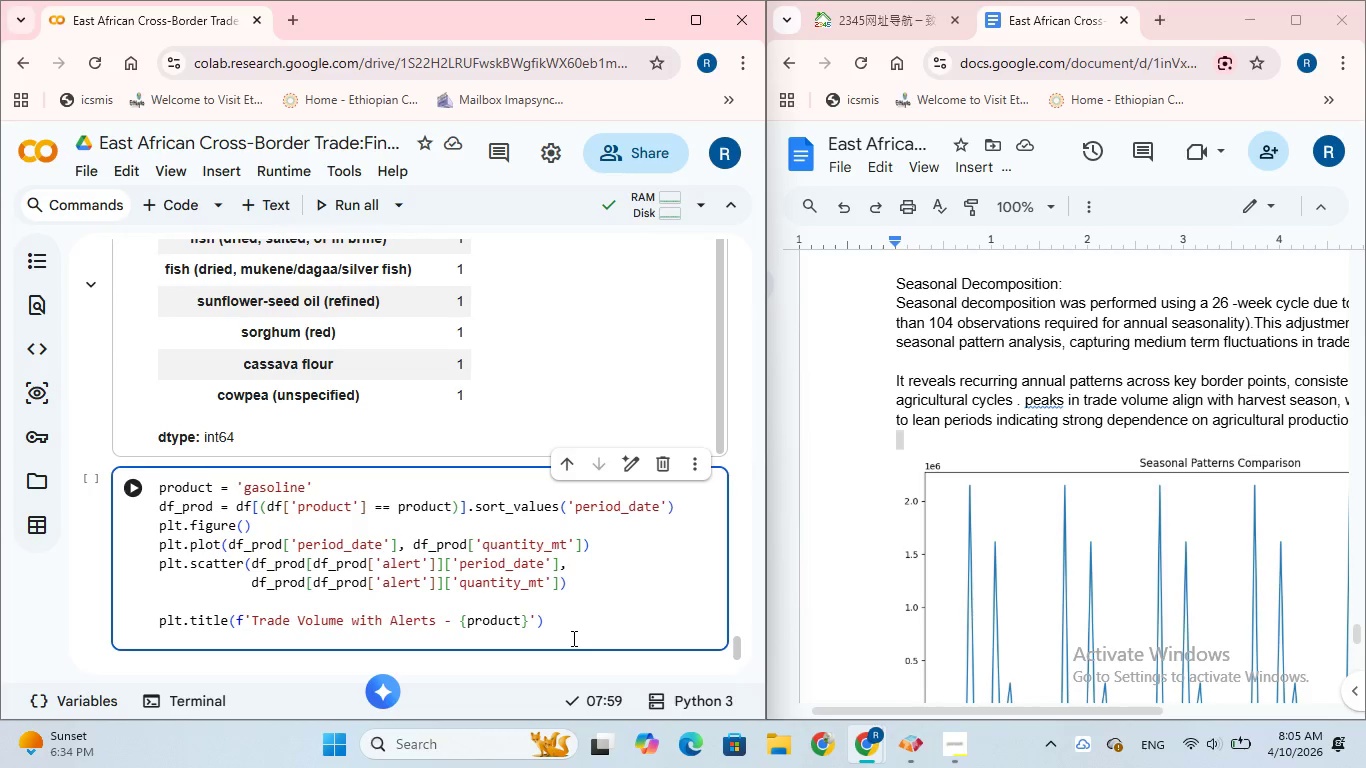 
type(plt.xlabel('Date)
 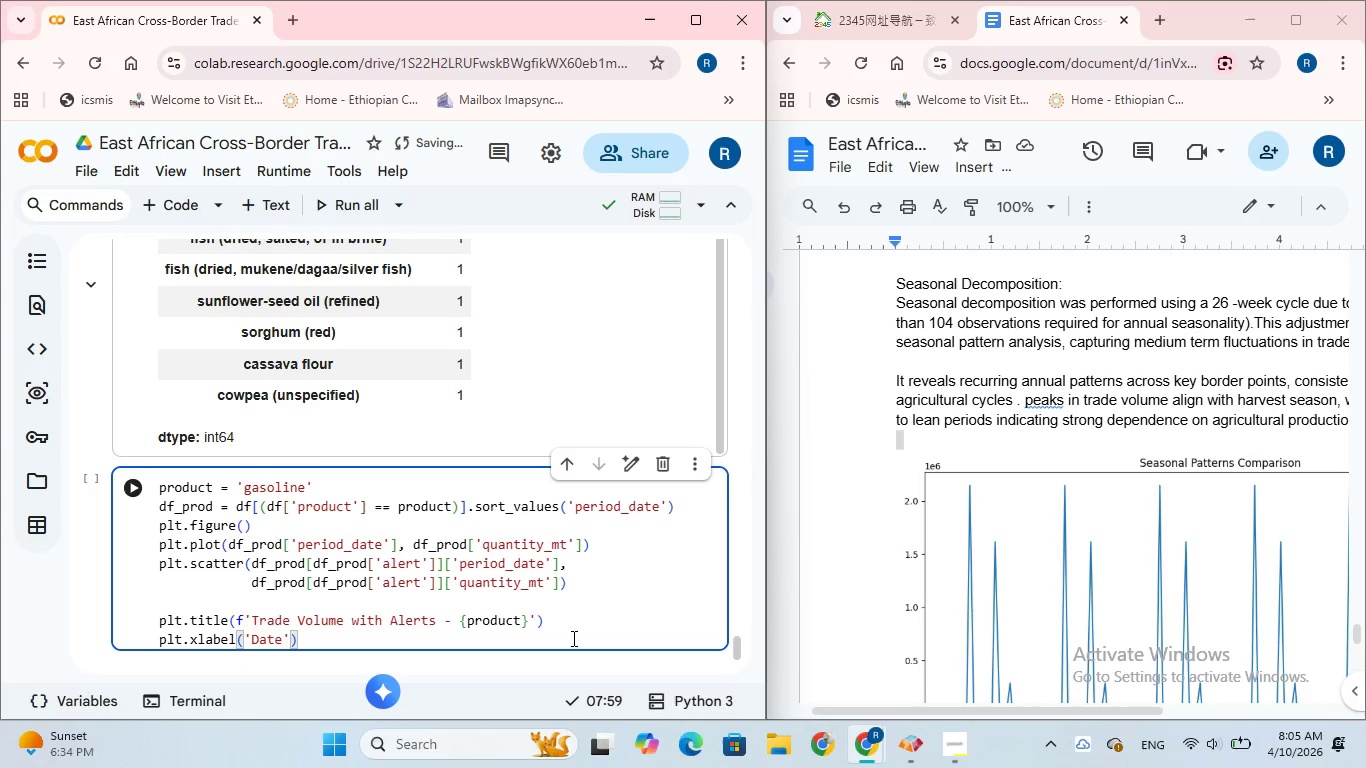 
key(ArrowRight)
 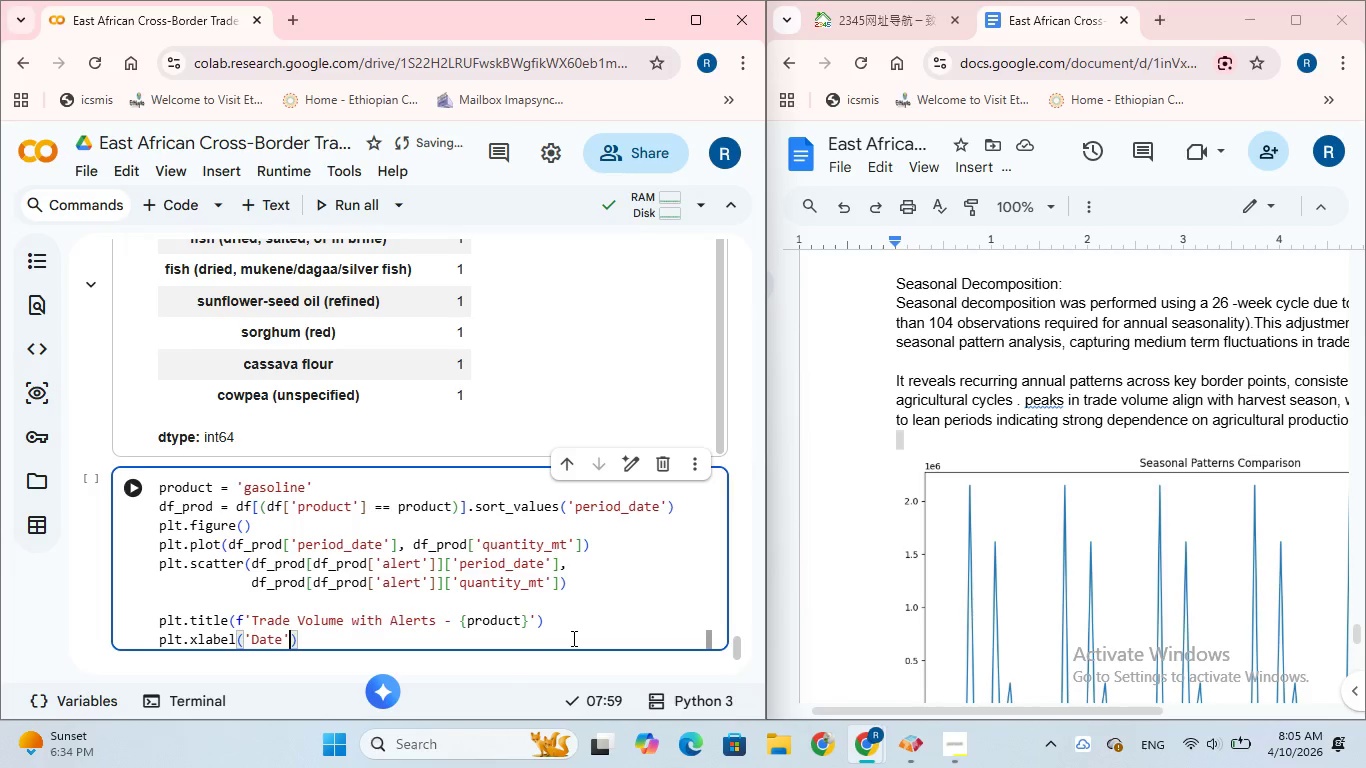 
key(ArrowRight)
 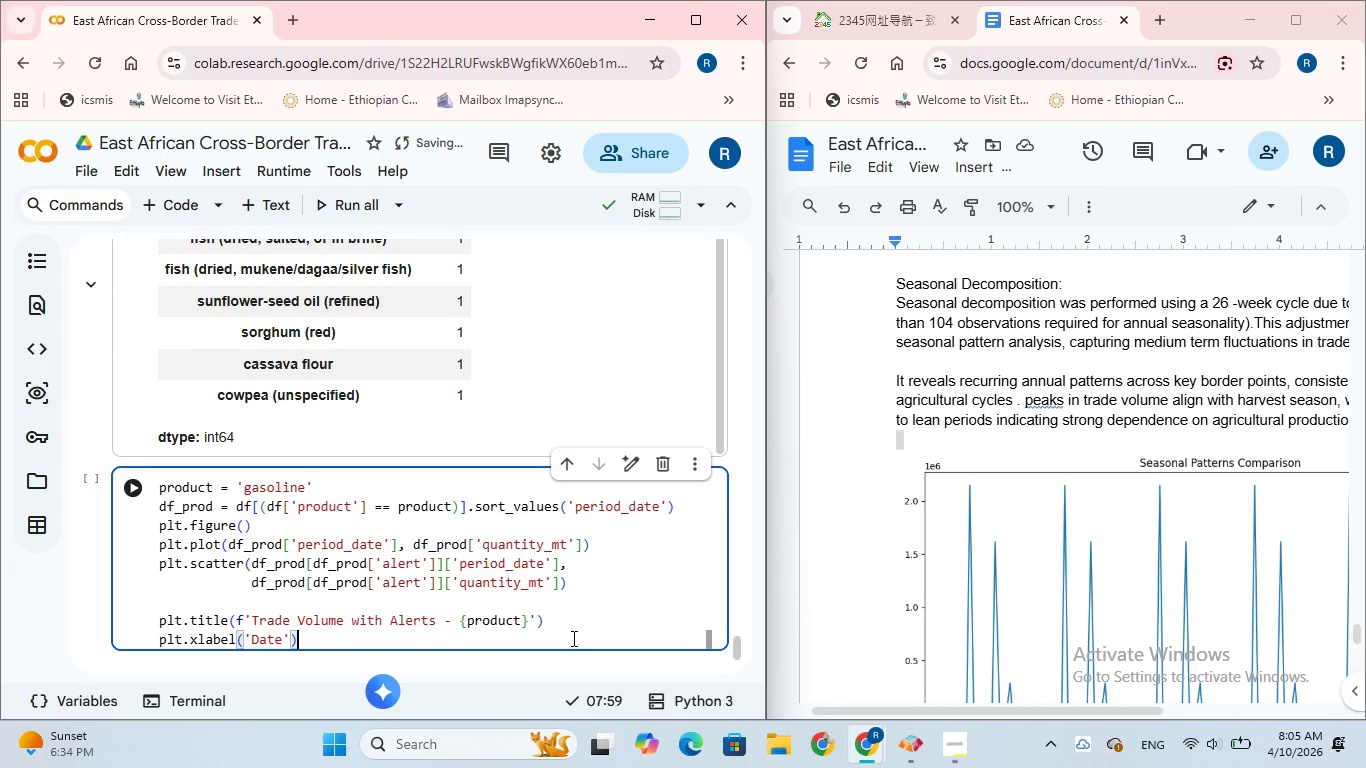 
key(Enter)
 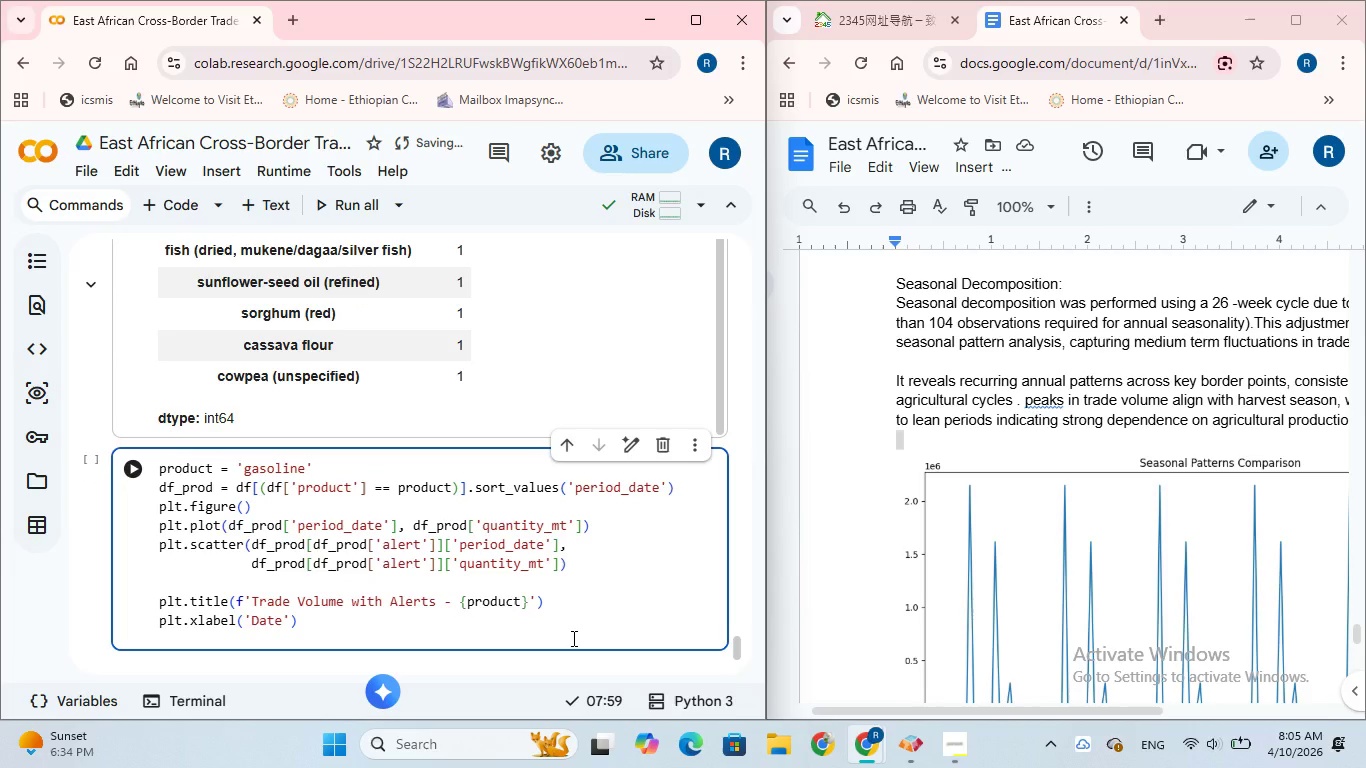 
type(plt.ylabel)
 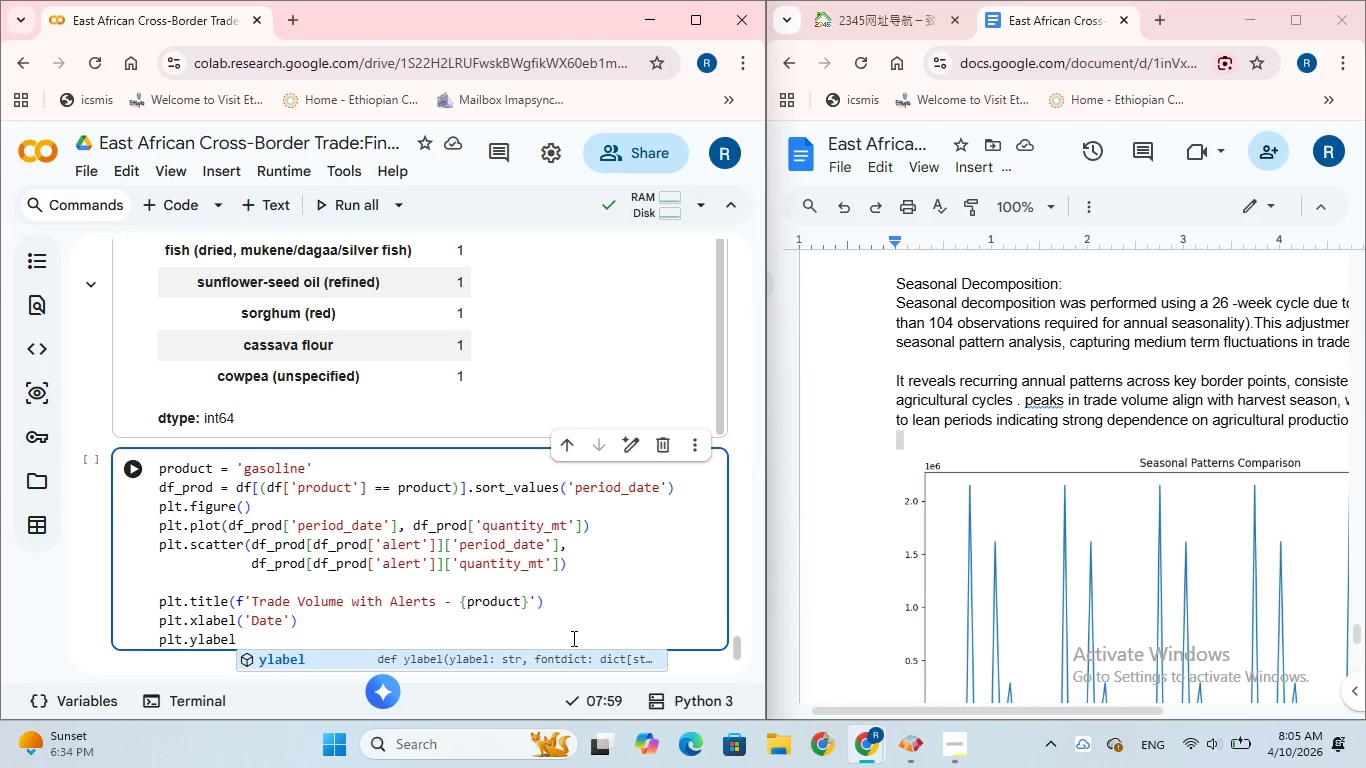 
type(('Quantity (MT)
 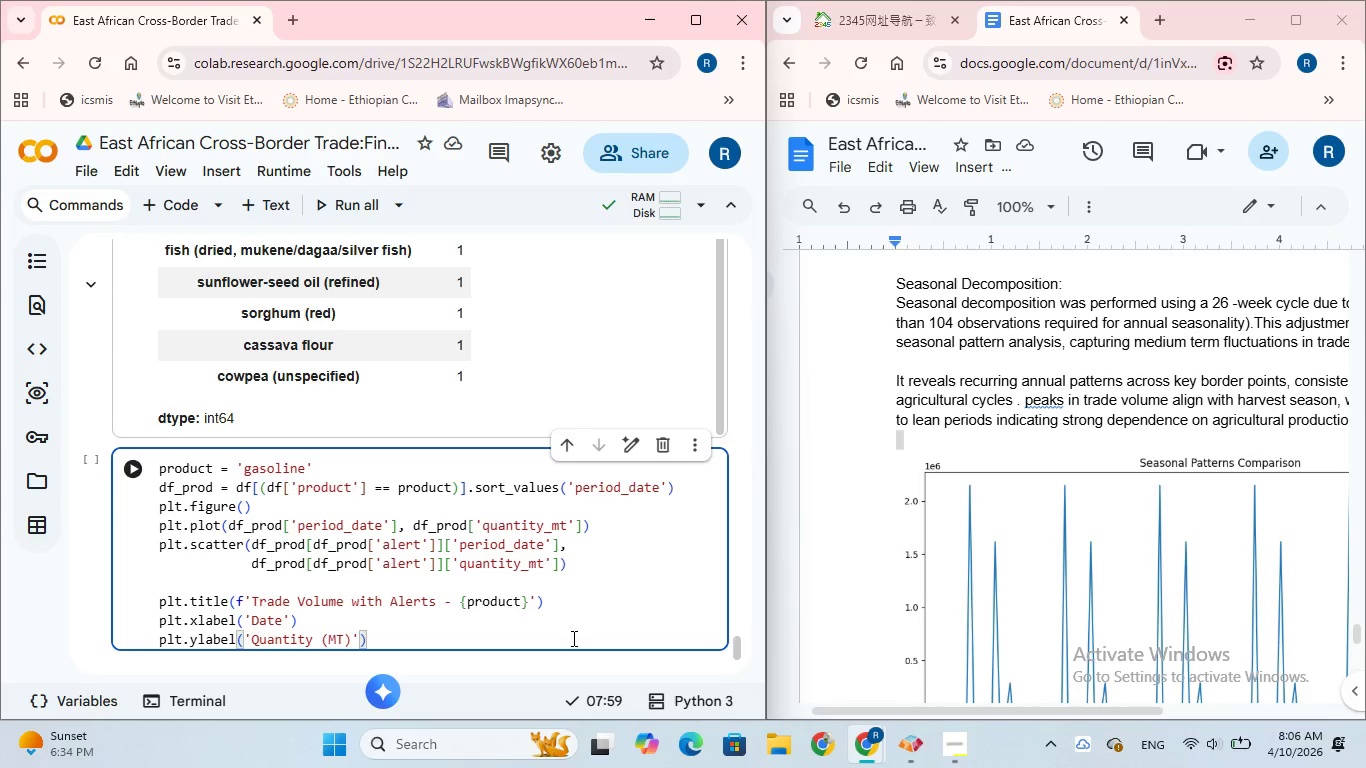 
key(ArrowRight)
 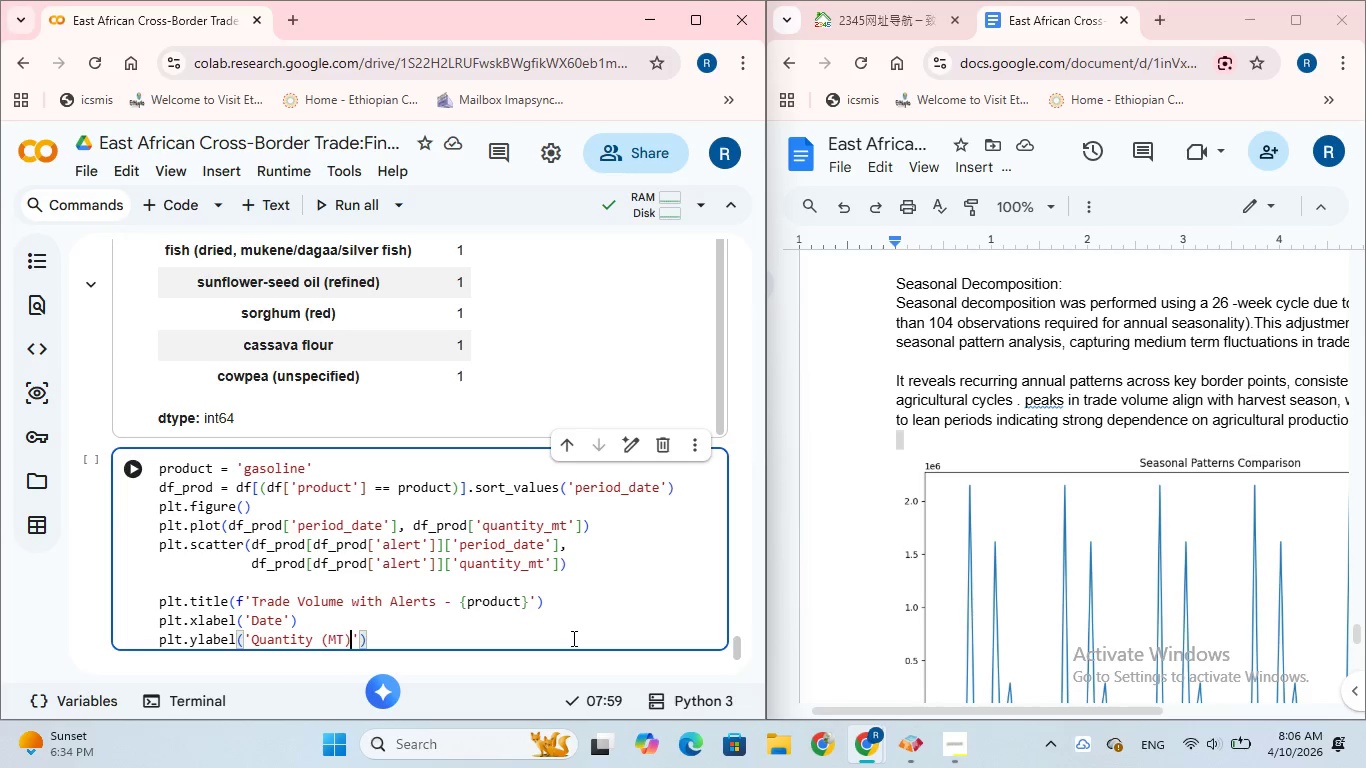 
key(ArrowRight)
 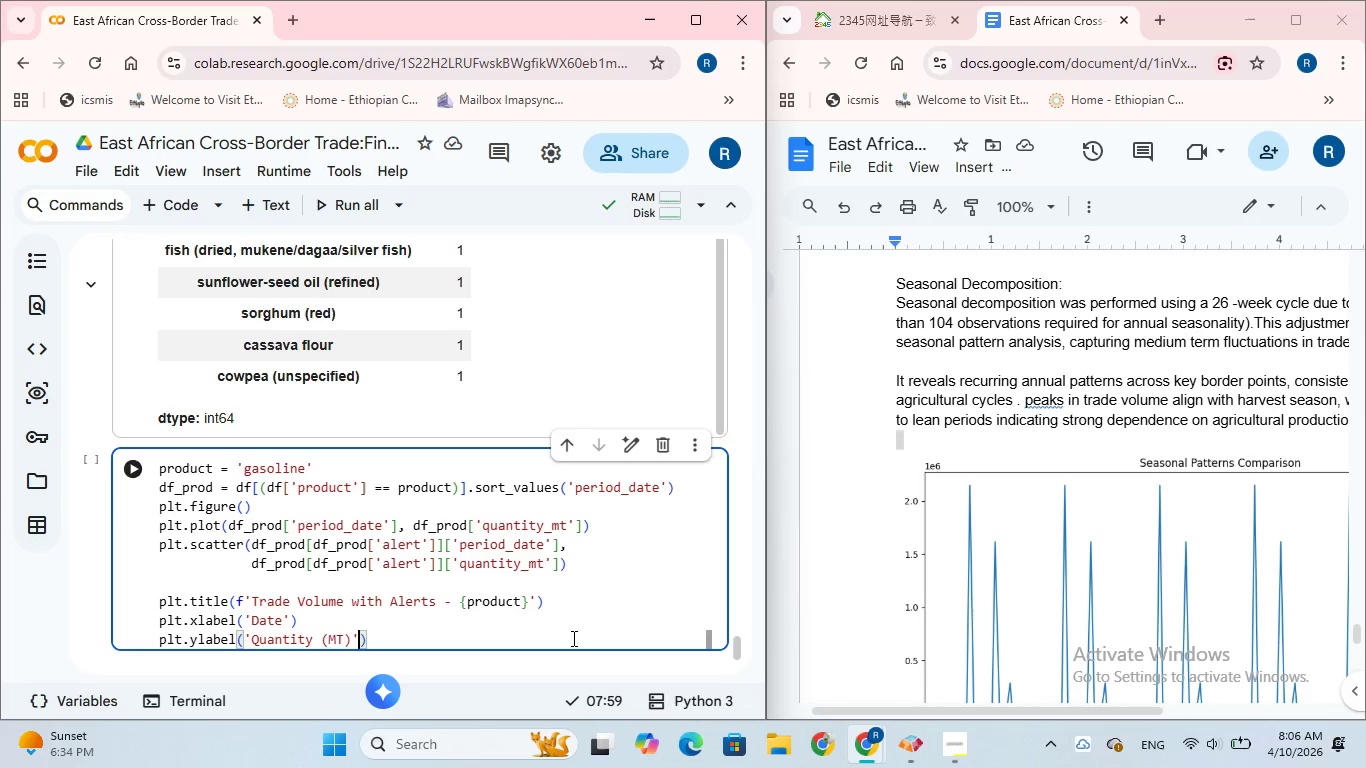 
key(ArrowRight)
 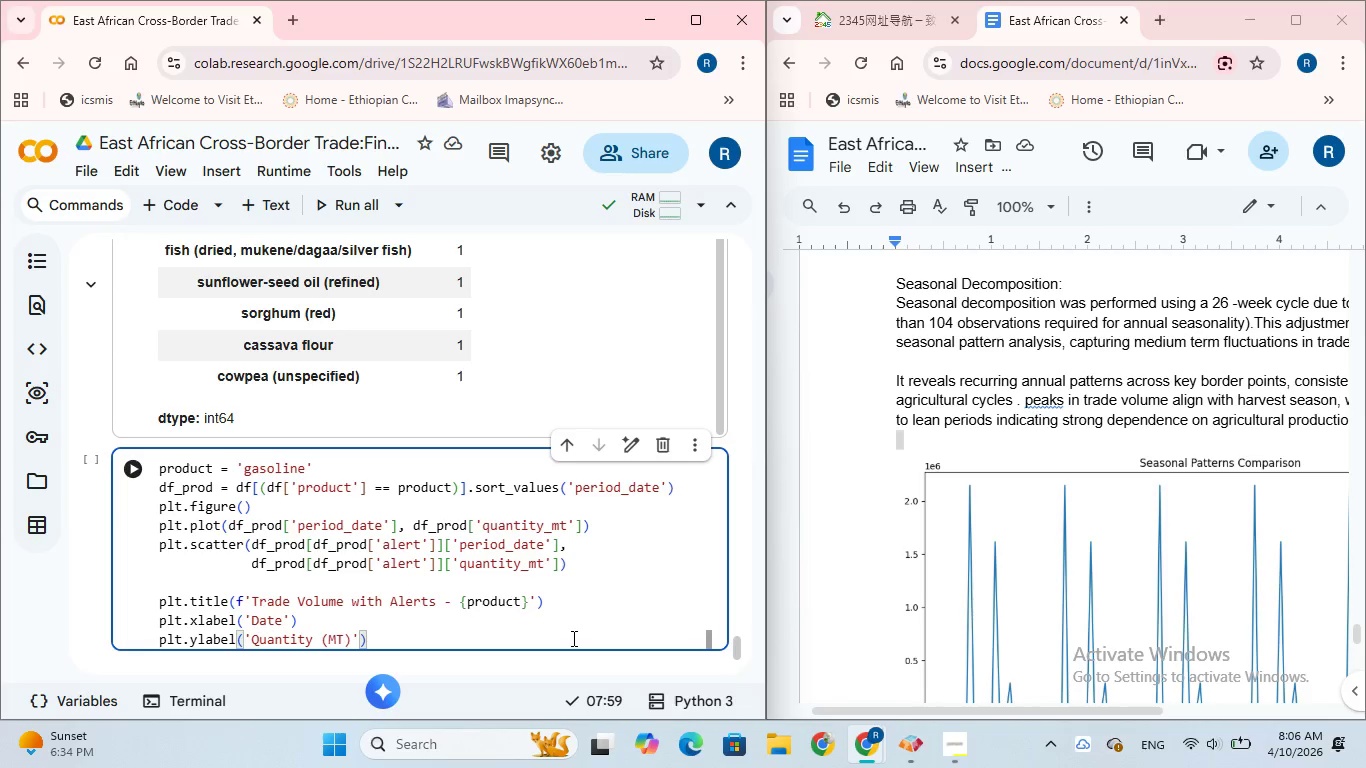 
key(Enter)
 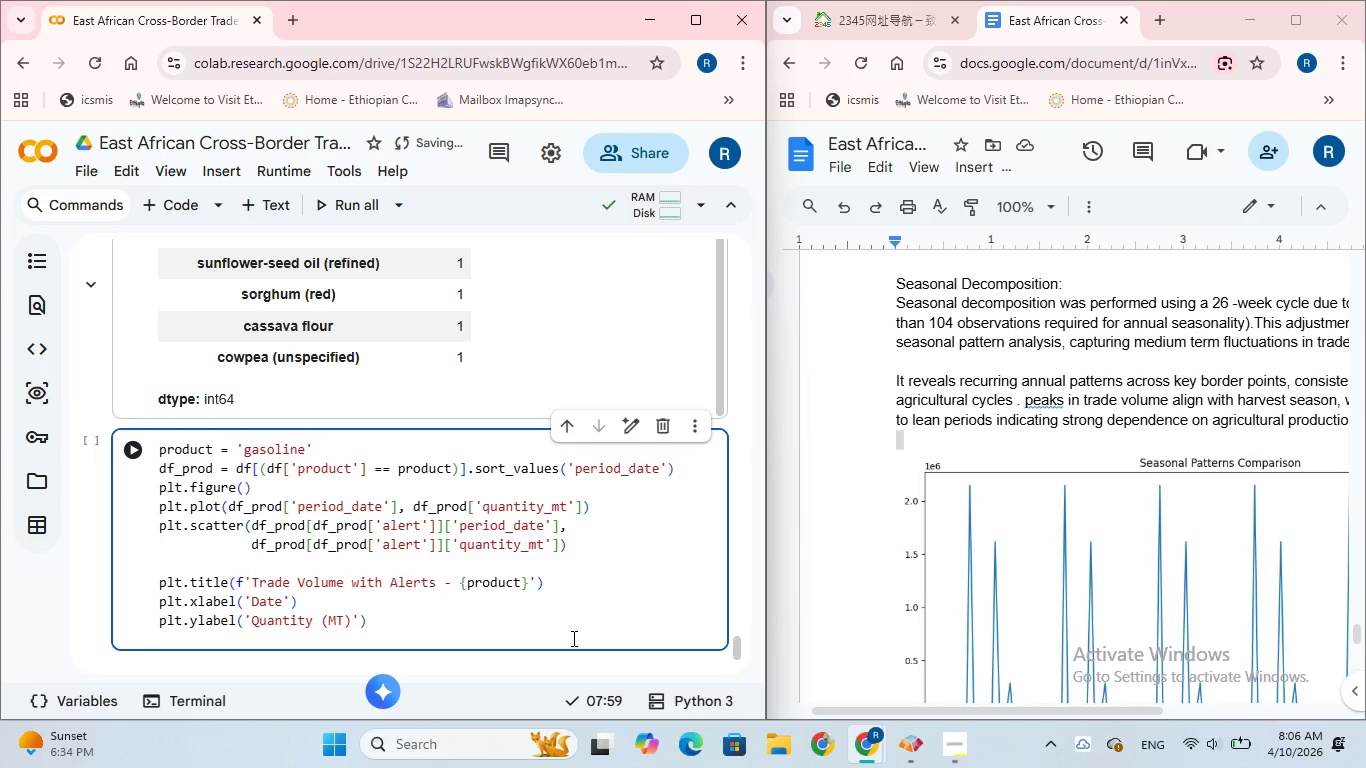 
type(plt.show()
 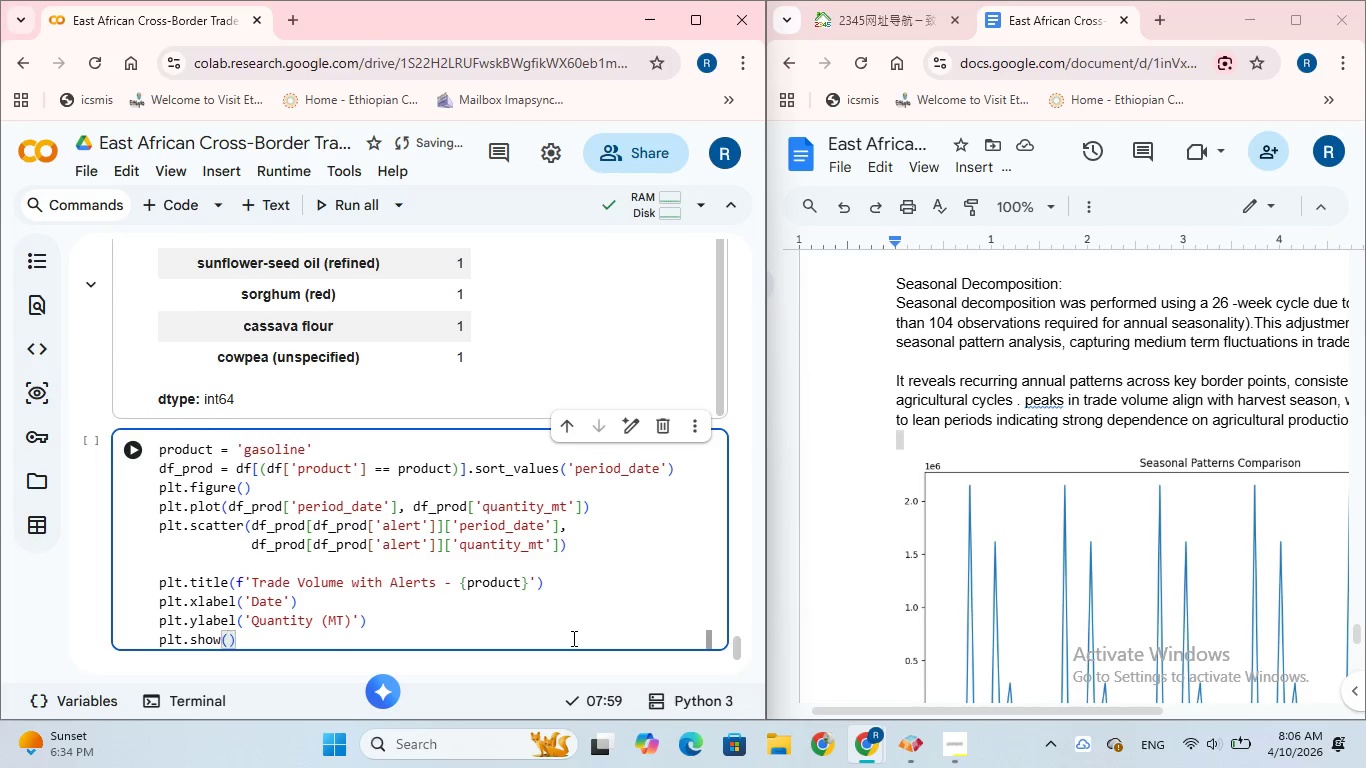 
left_click([126, 449])
 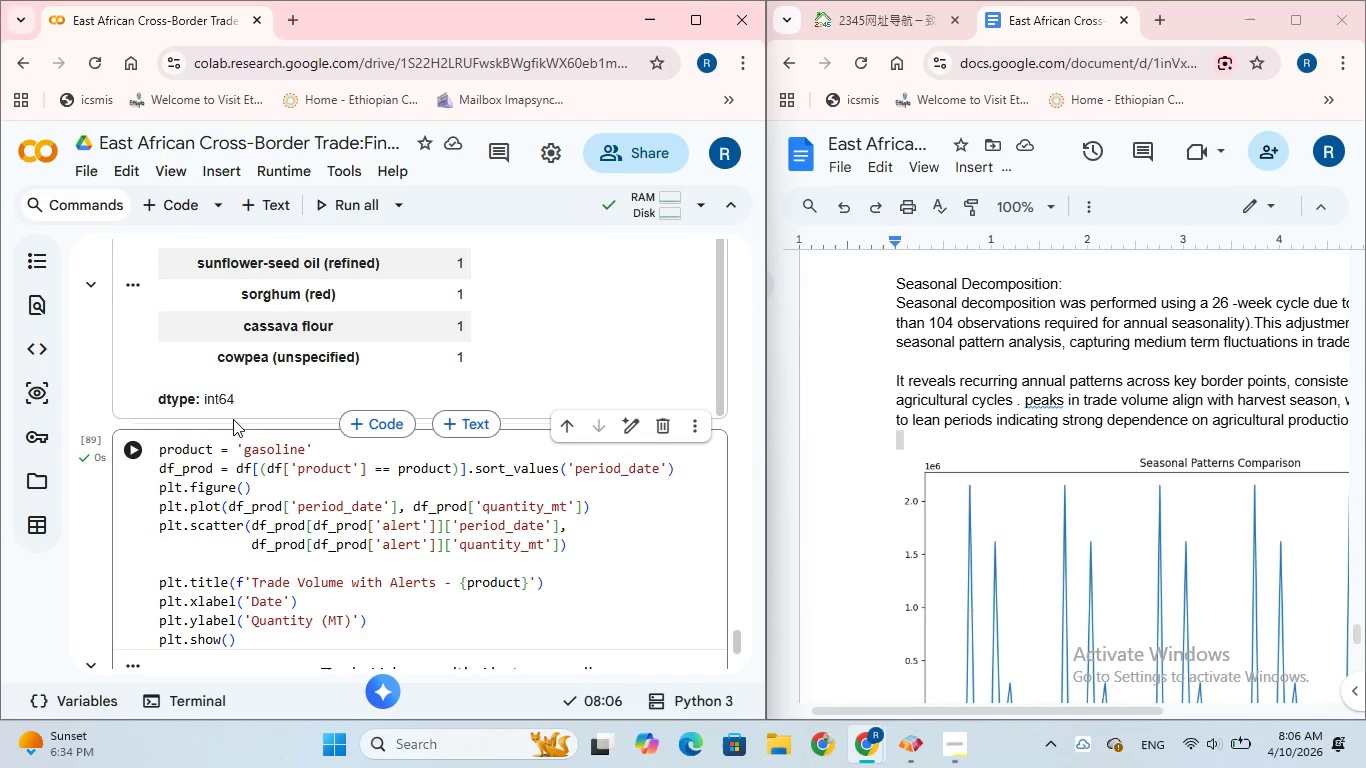 
scroll: coordinate [229, 436], scroll_direction: down, amount: 4.0
 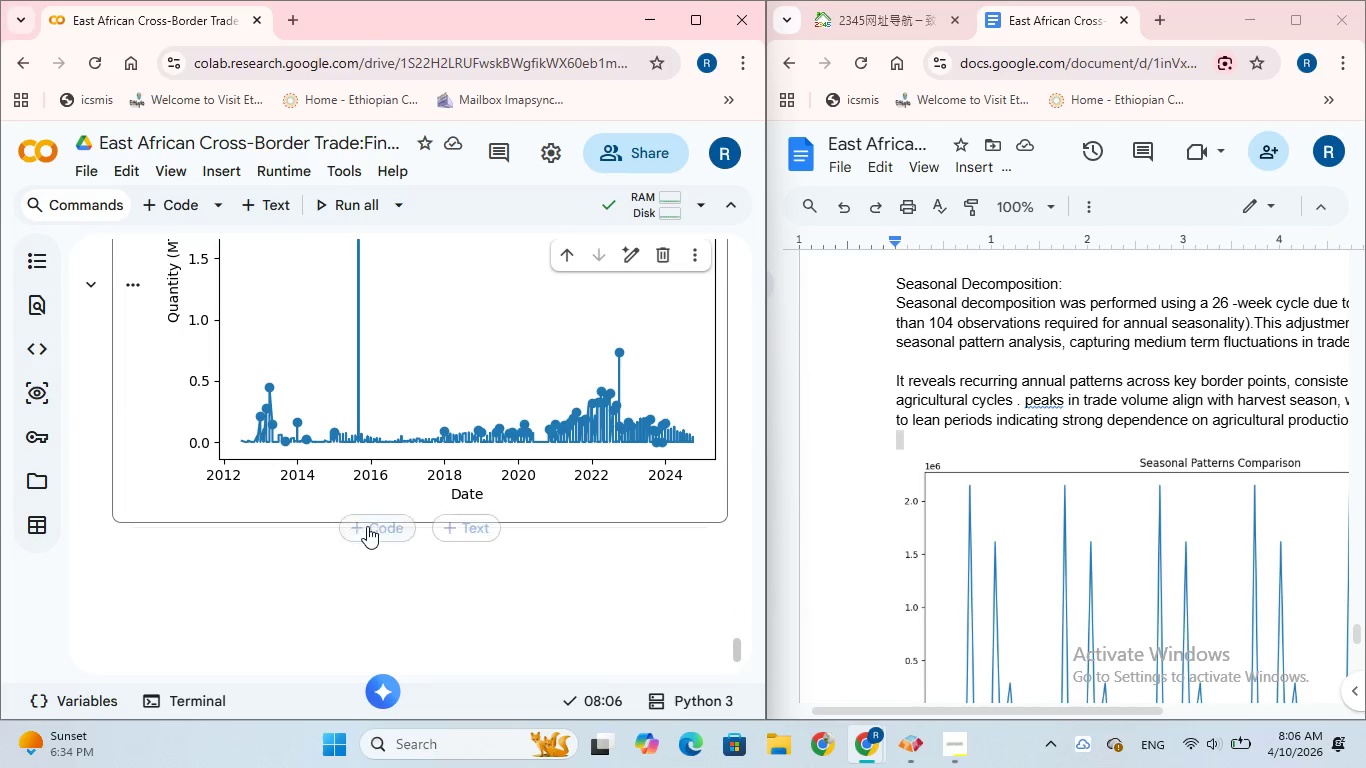 
left_click([384, 530])
 